 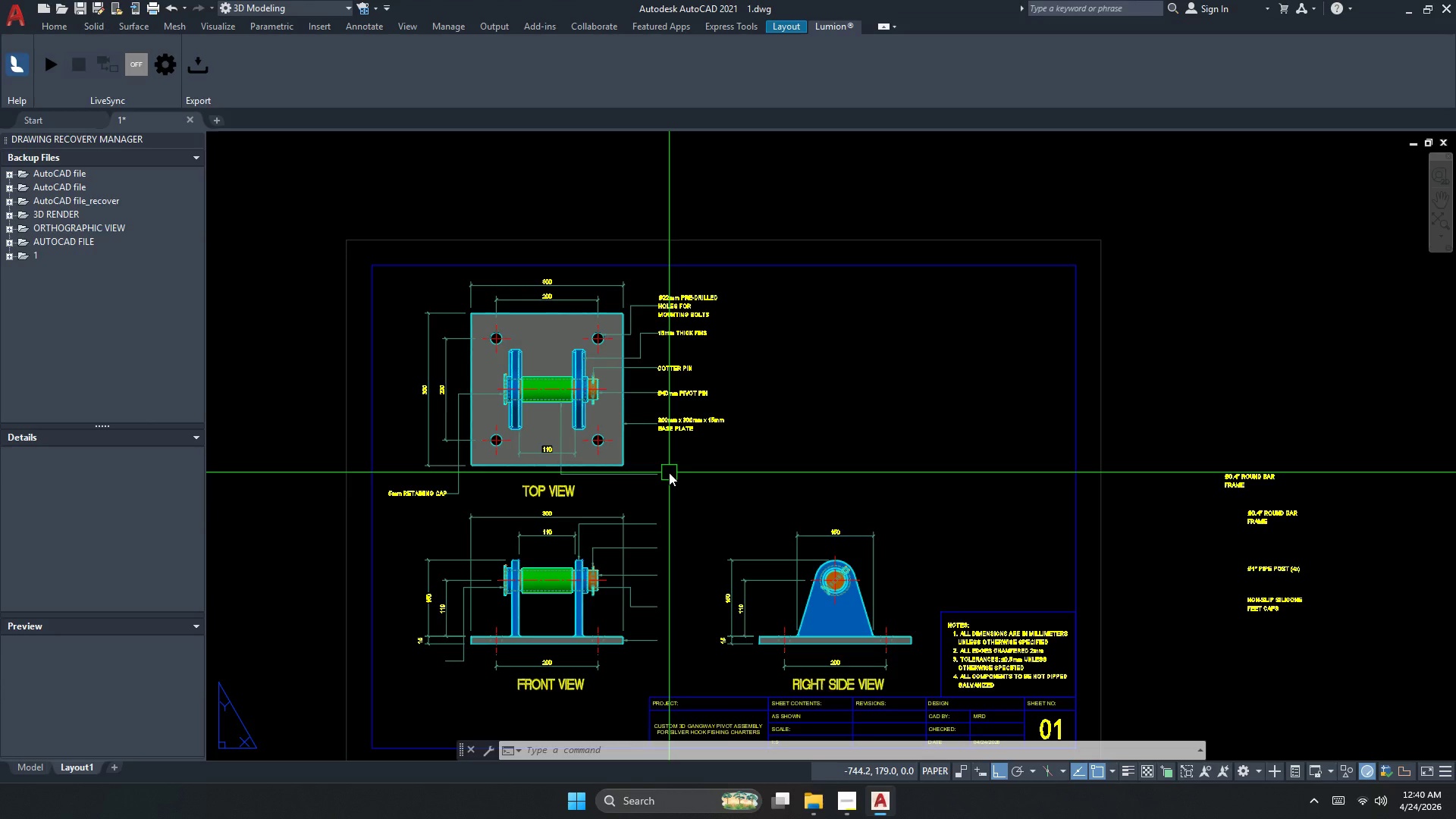 
scroll: coordinate [669, 472], scroll_direction: up, amount: 2.0
 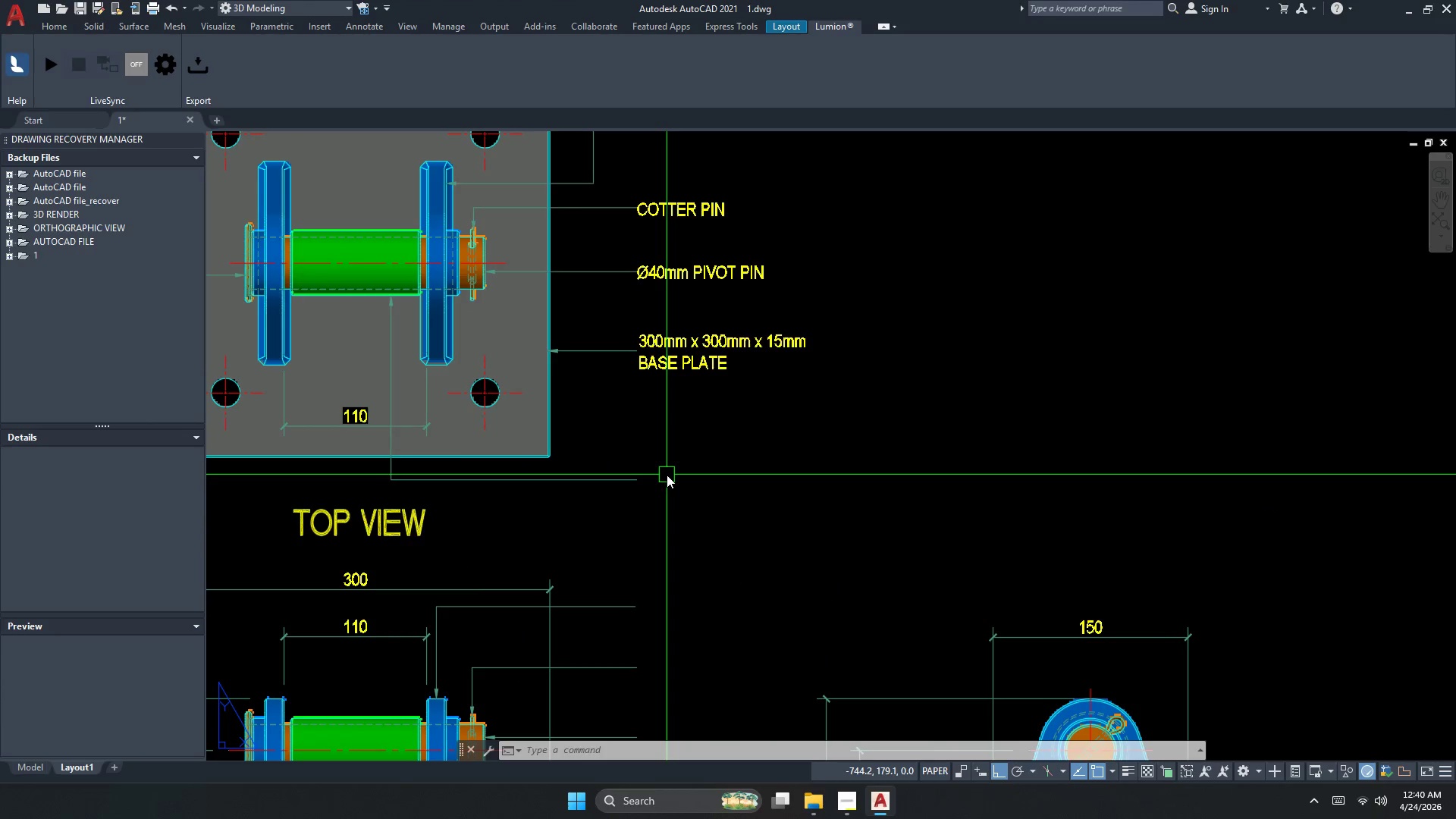 
key(Control+V)
 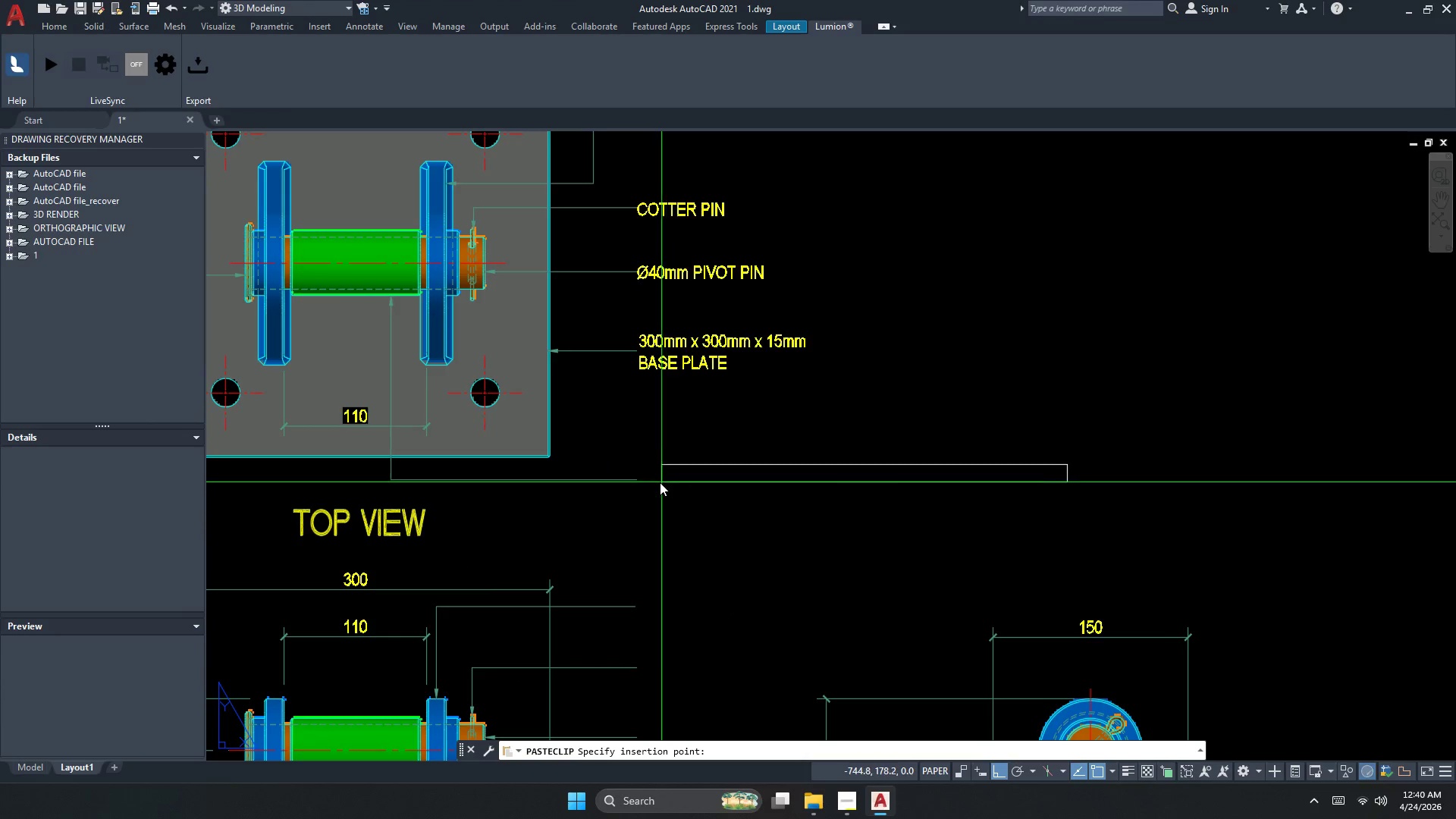 
left_click([651, 489])
 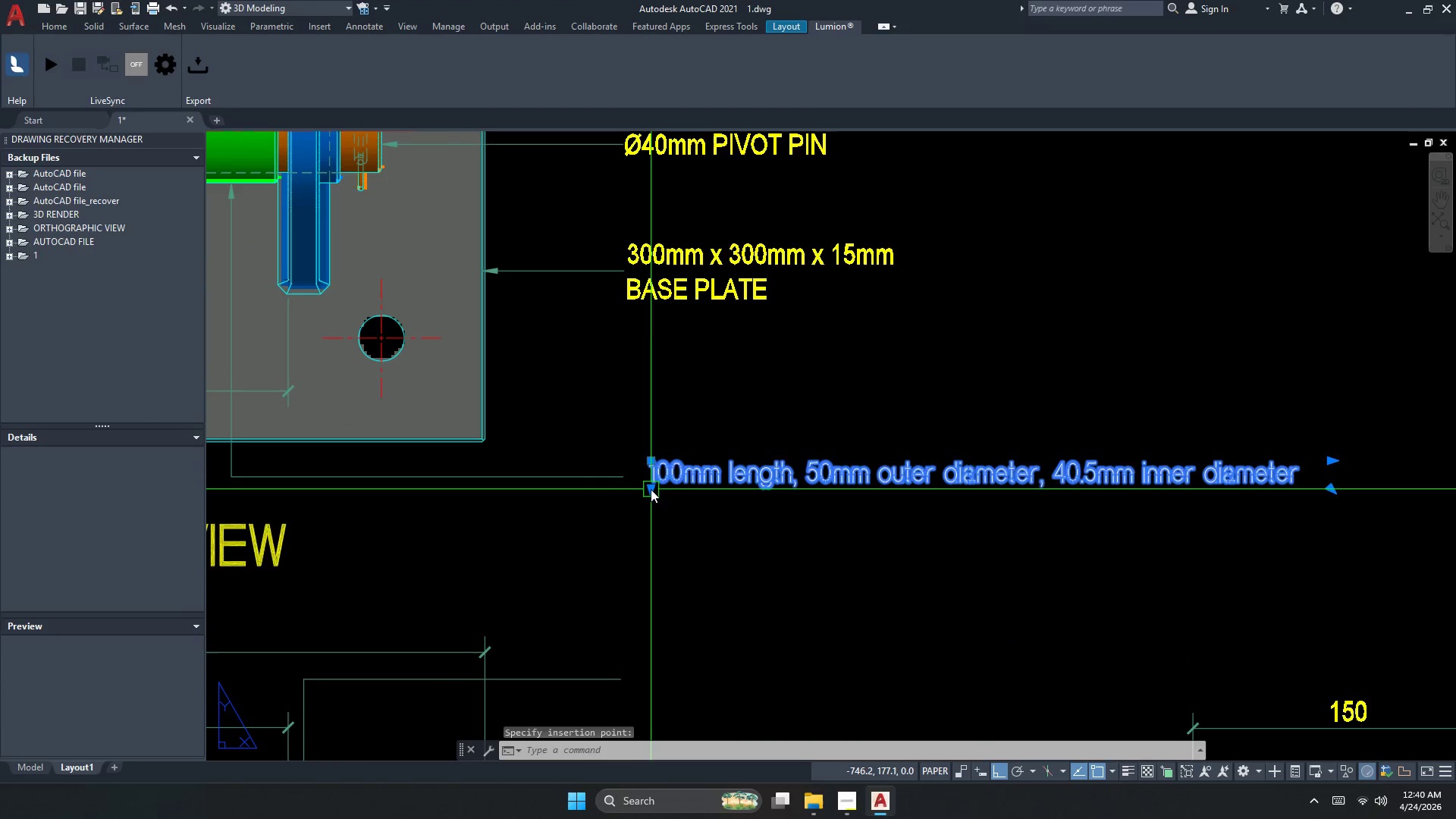 
key(Escape)
 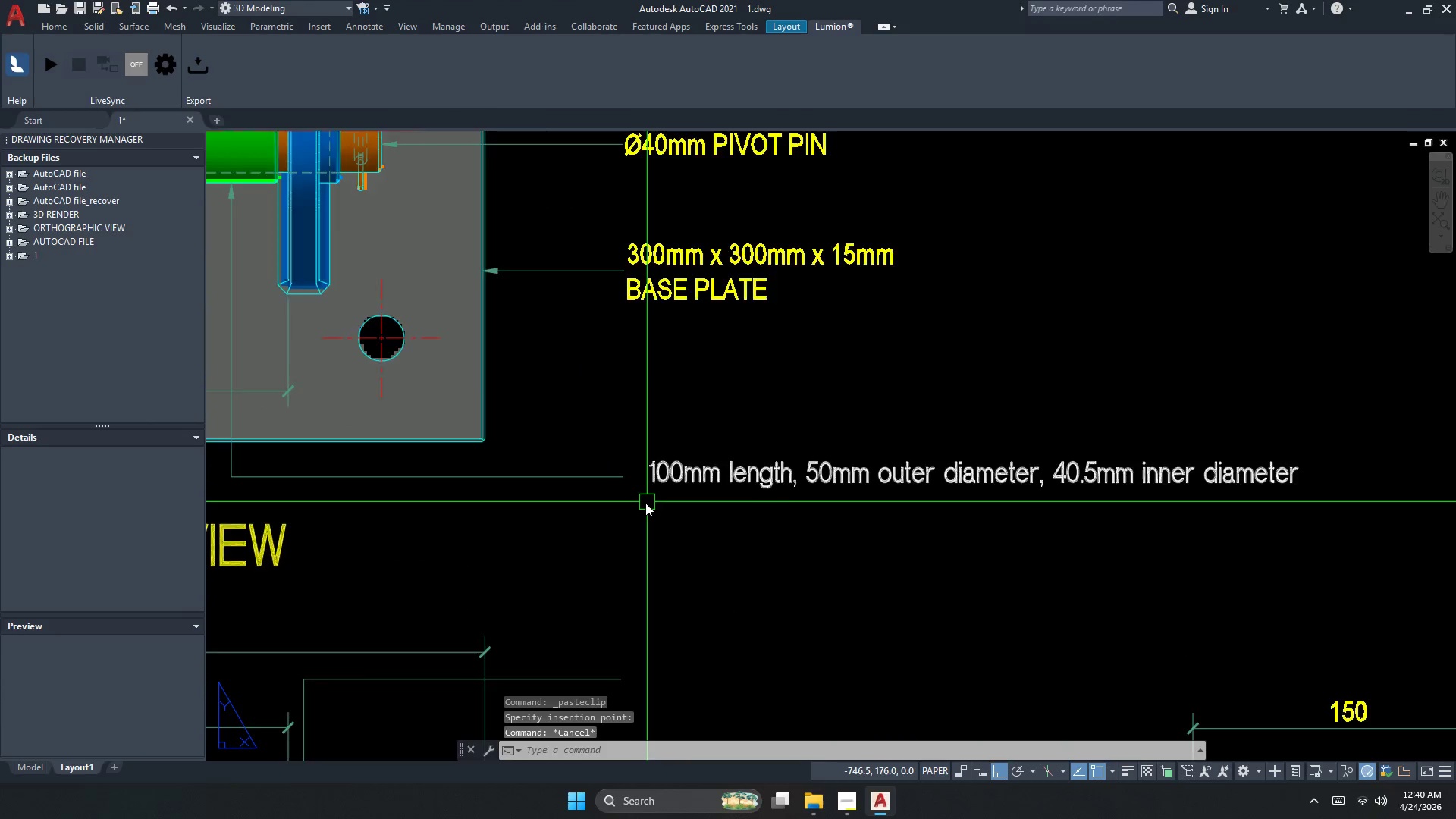 
scroll: coordinate [657, 485], scroll_direction: up, amount: 1.0
 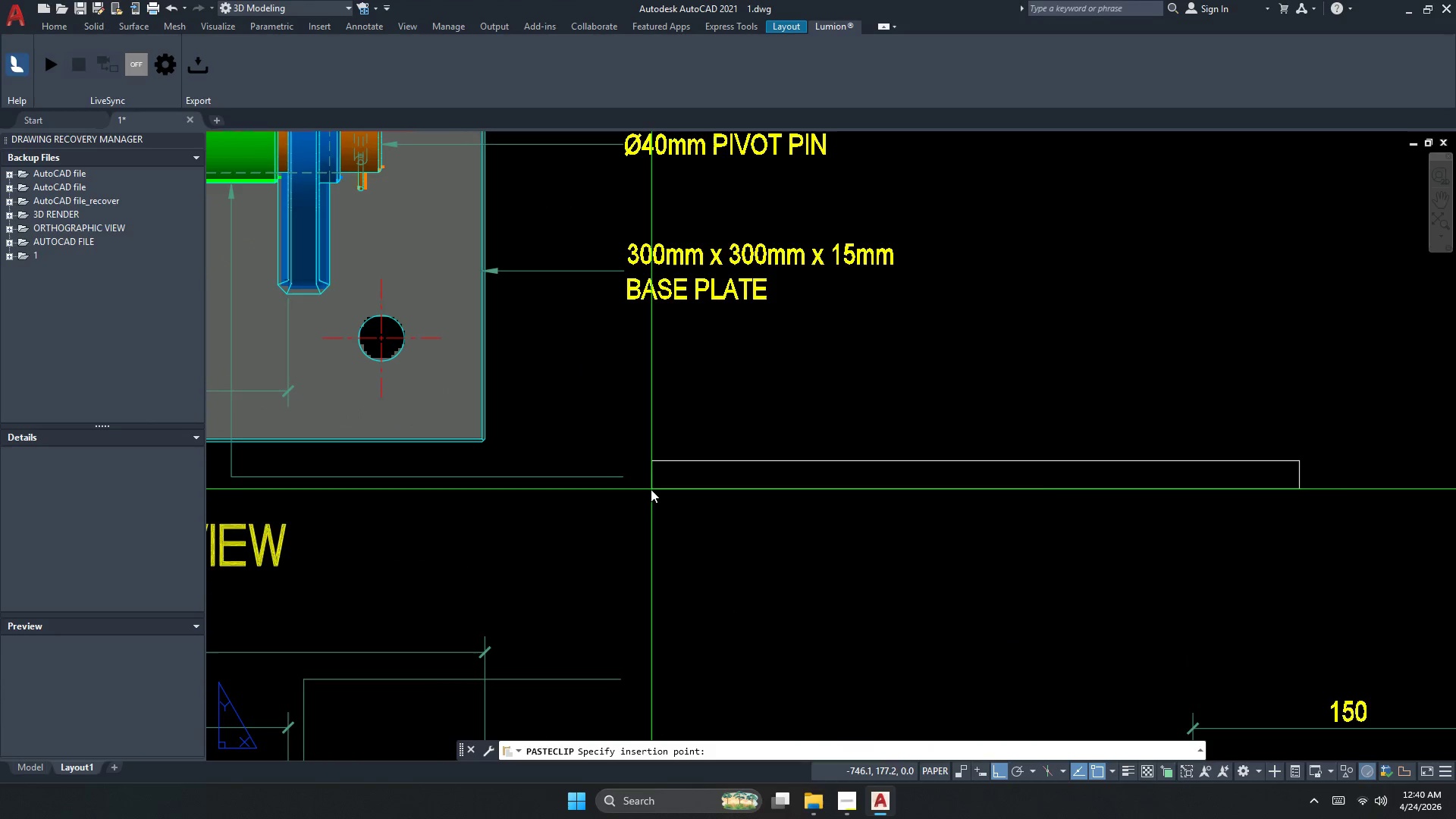 
scroll: coordinate [646, 503], scroll_direction: down, amount: 1.0
 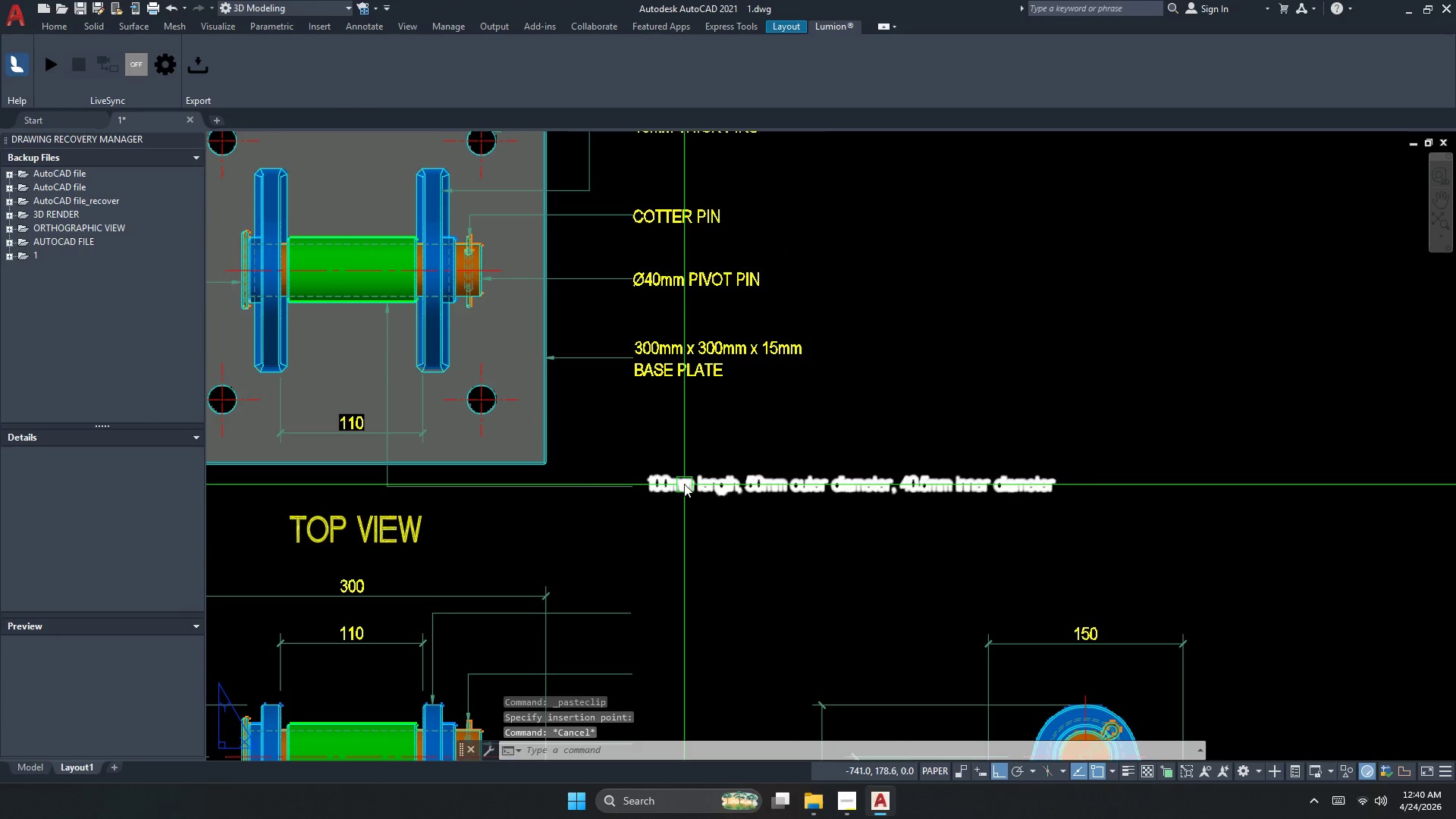 
double_click([686, 482])
 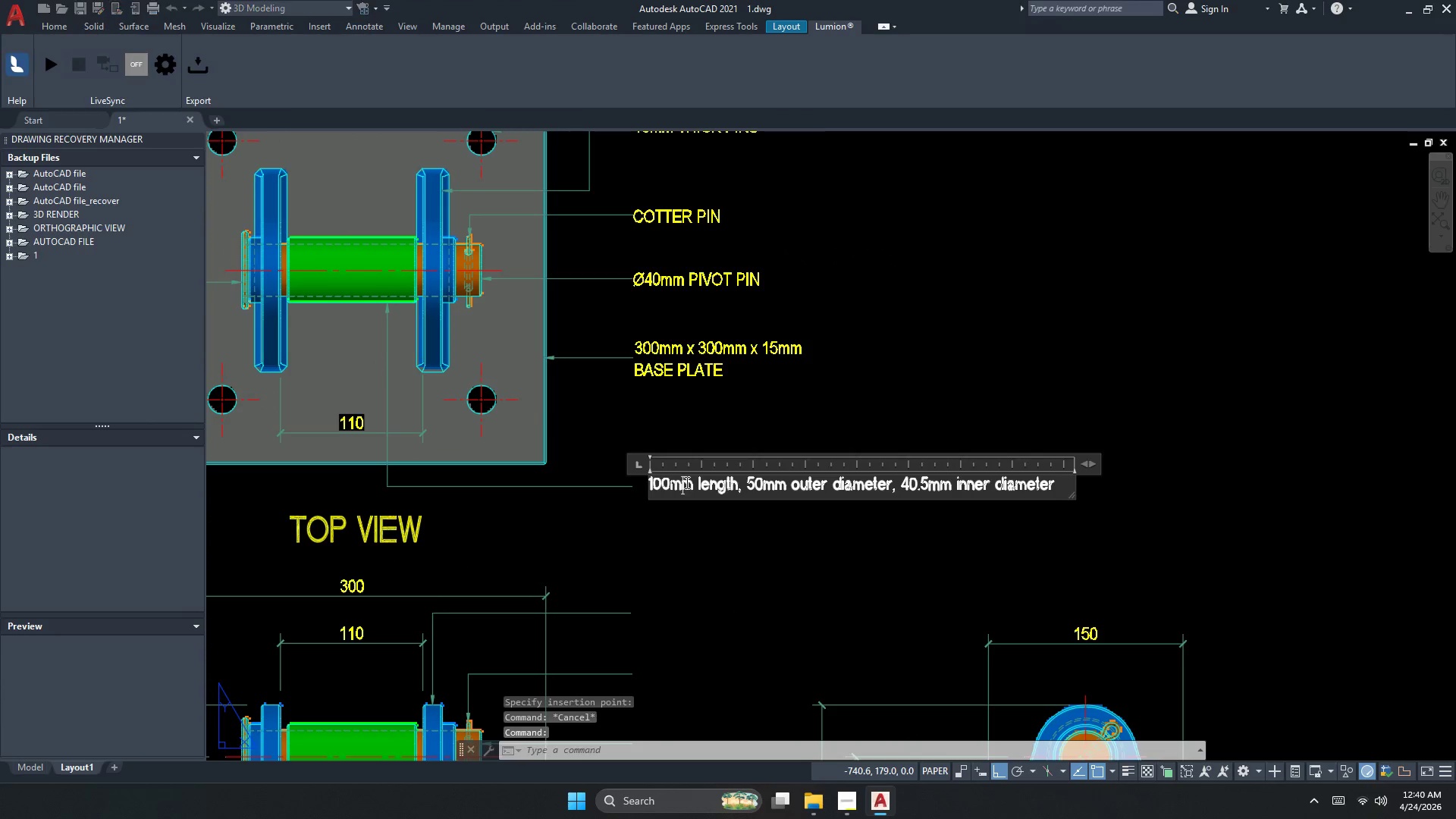 
key(Control+A)
 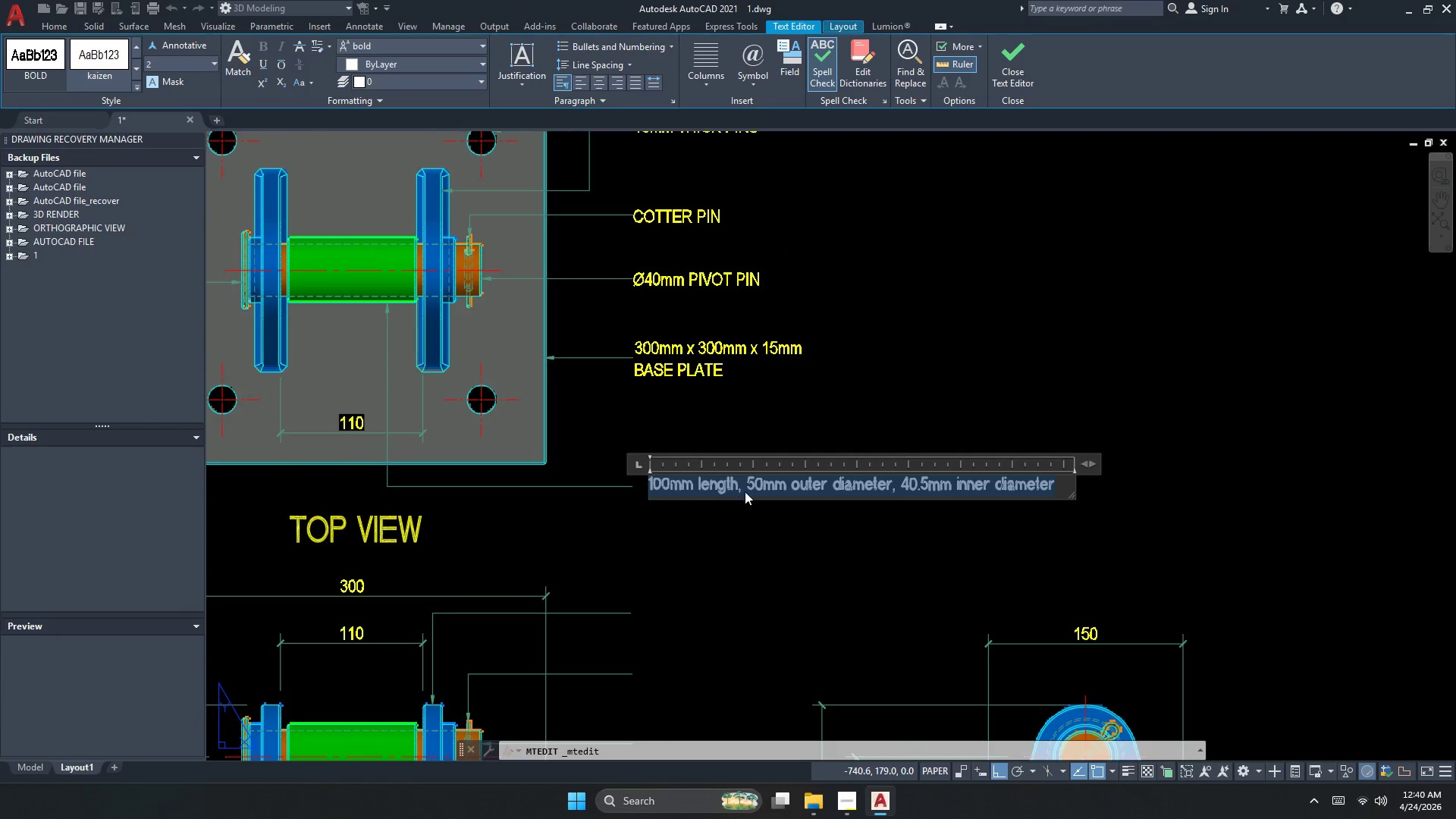 
scroll: coordinate [753, 486], scroll_direction: up, amount: 2.0
 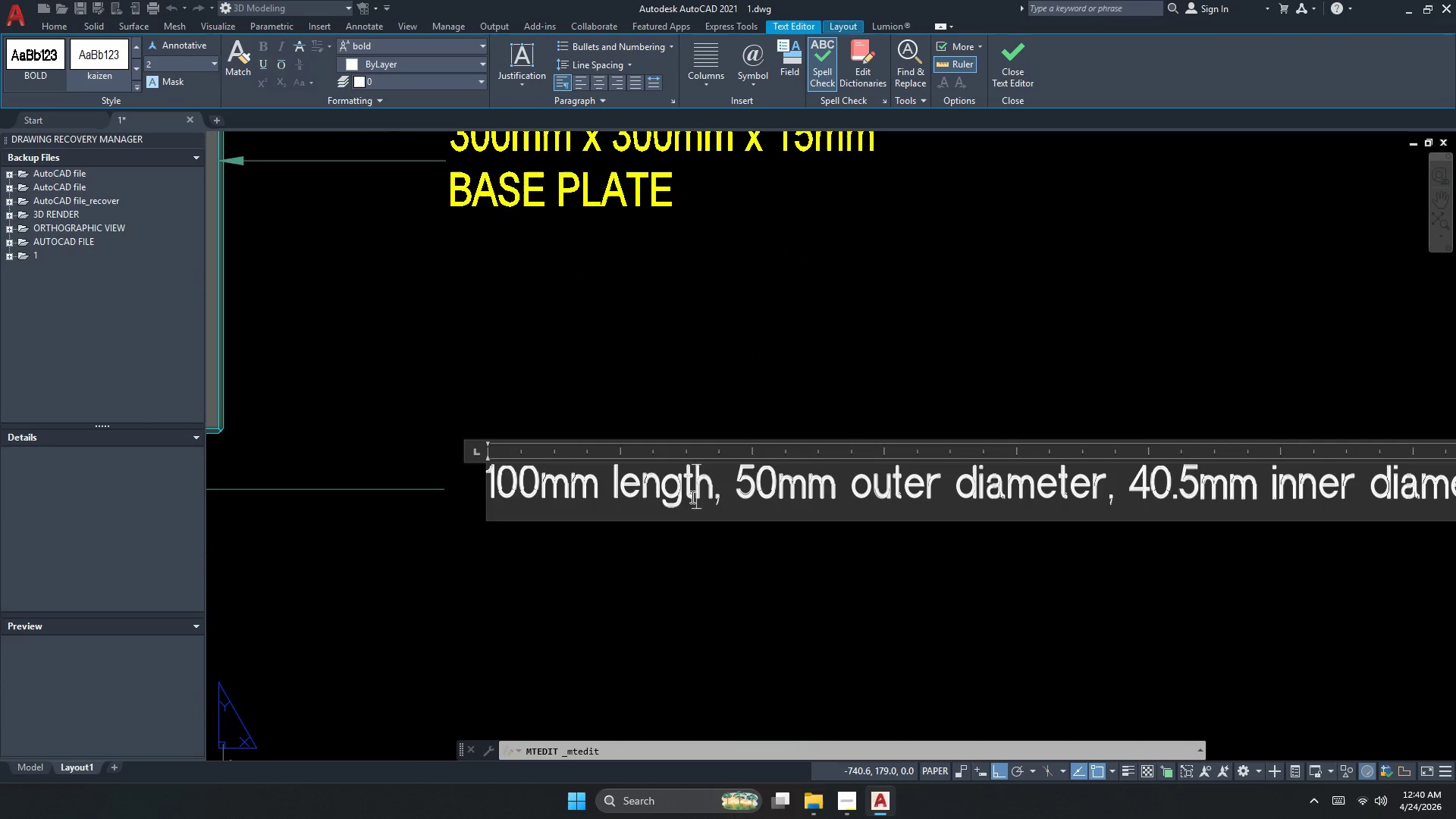 
double_click([661, 497])
 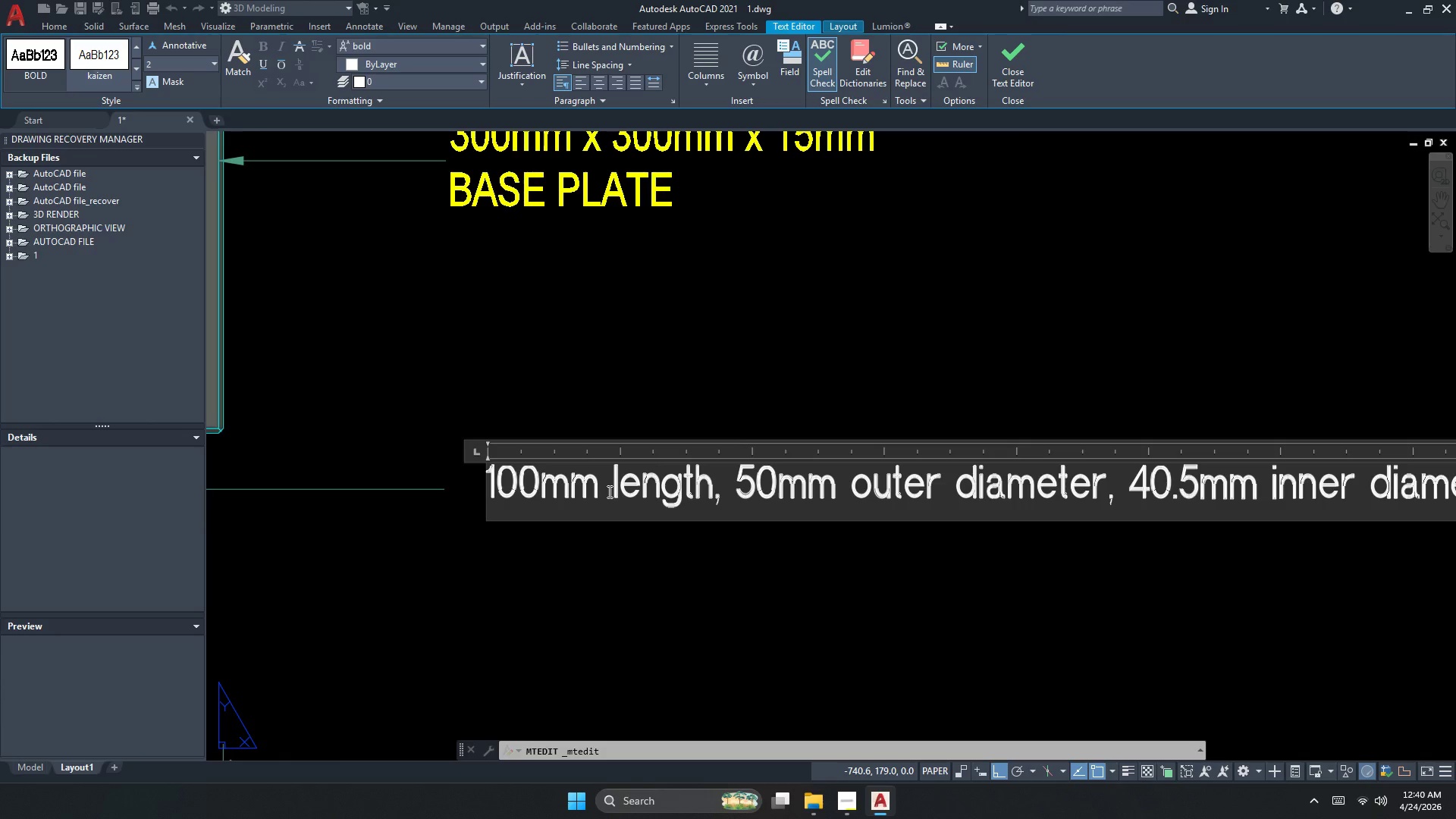 
left_click_drag(start_coordinate=[608, 491], to_coordinate=[713, 501])
 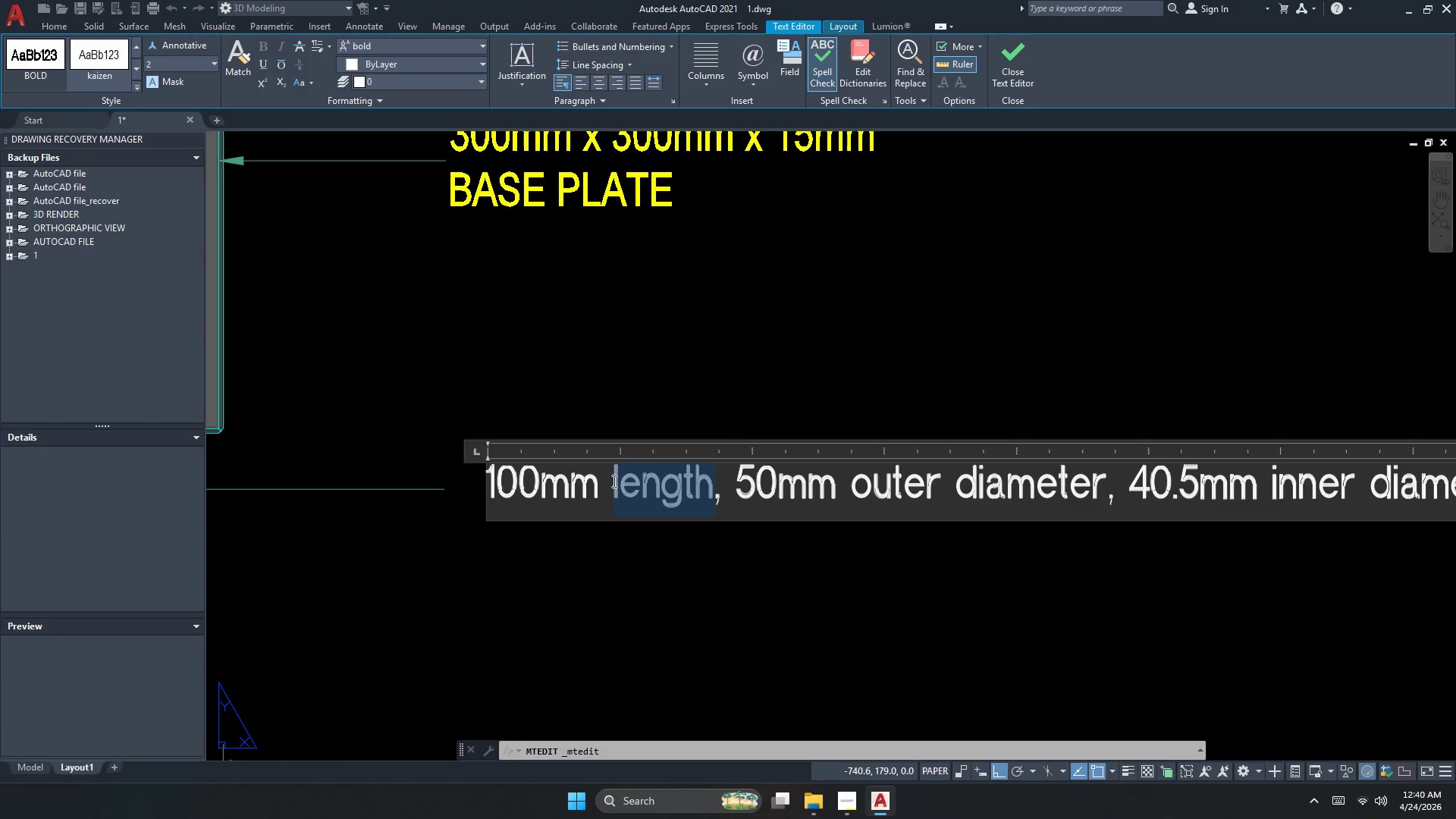 
scroll: coordinate [583, 512], scroll_direction: down, amount: 1.0
 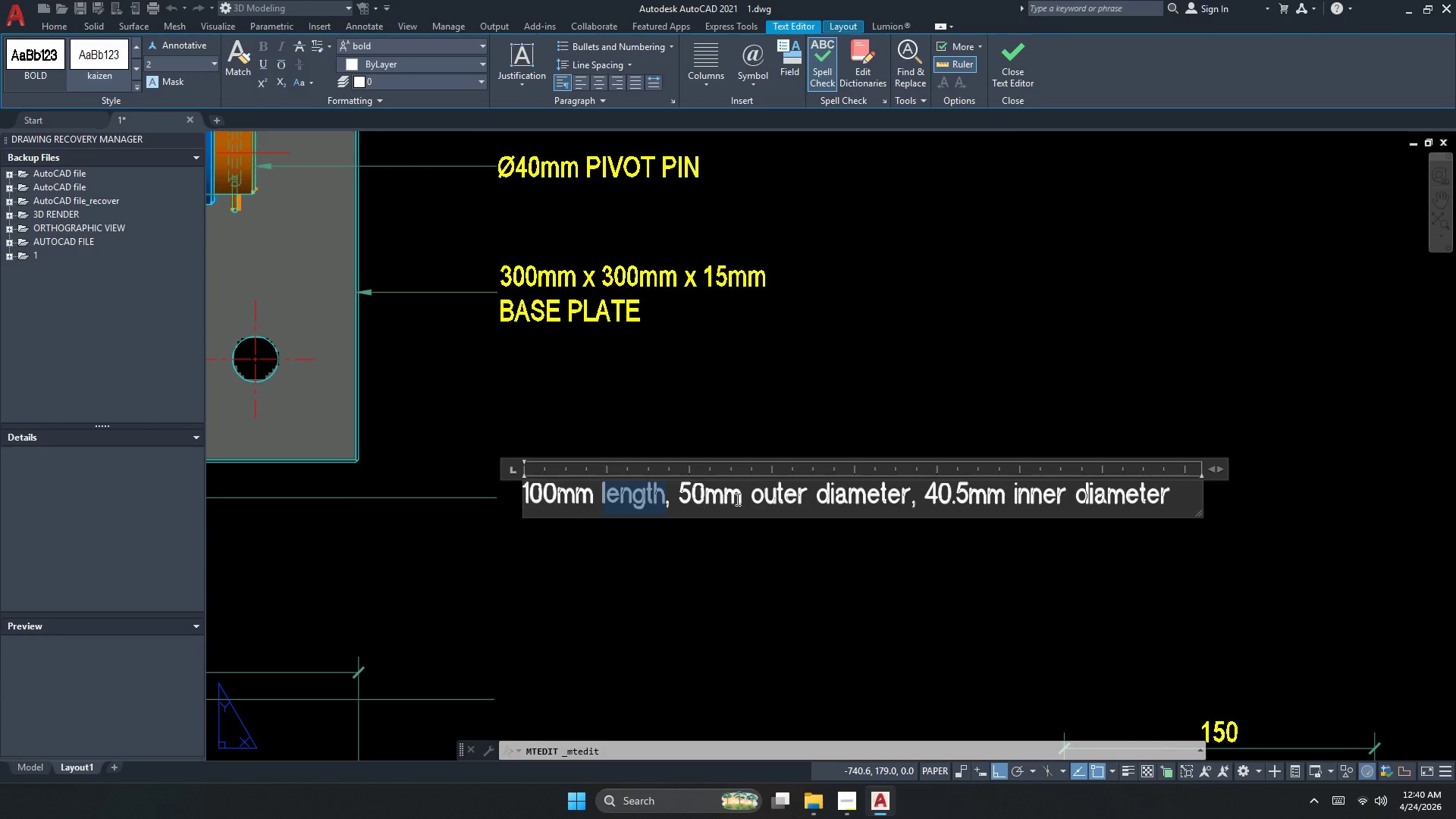 
left_click([767, 496])
 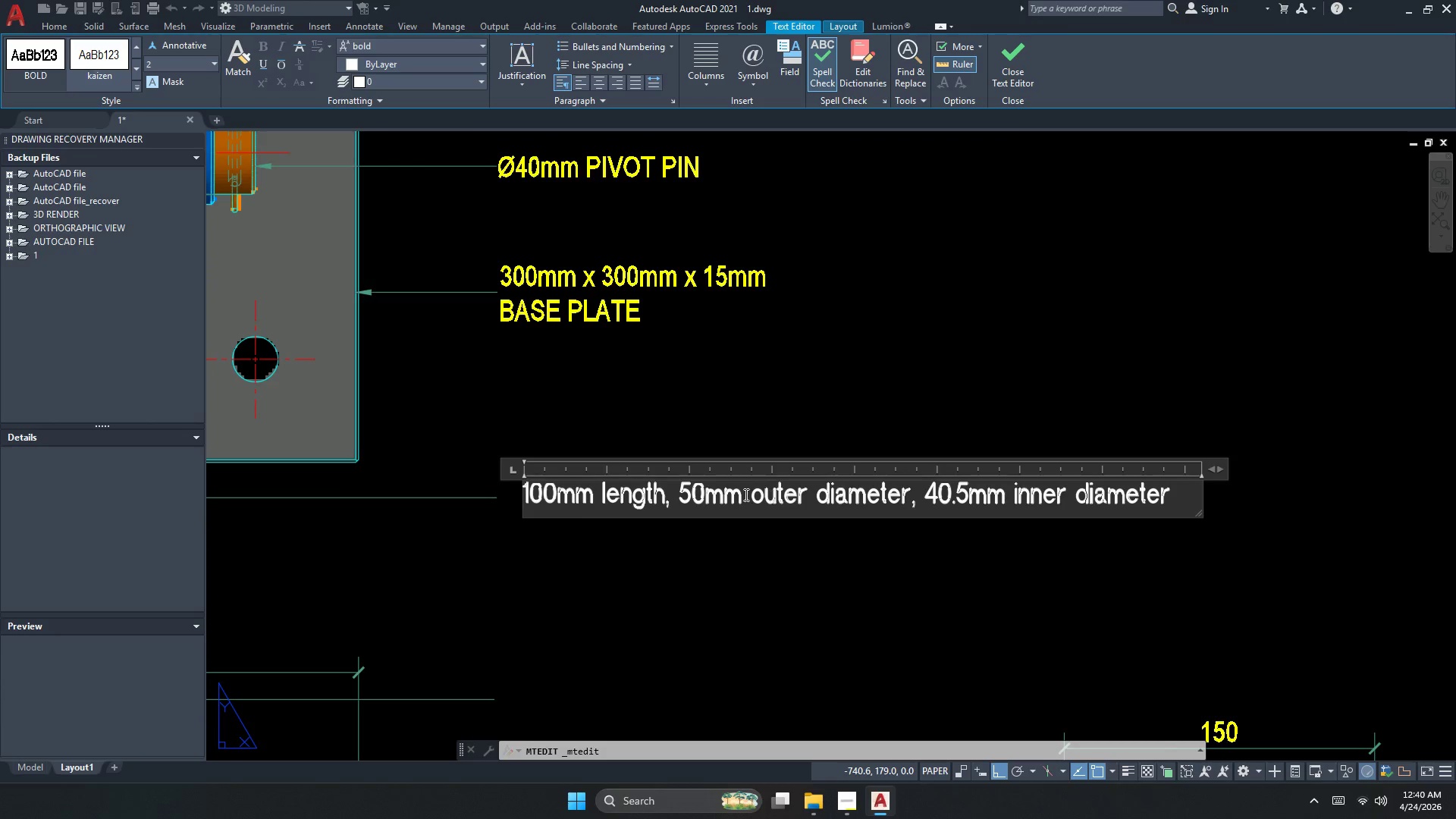 
key(Control+ControlLeft)
 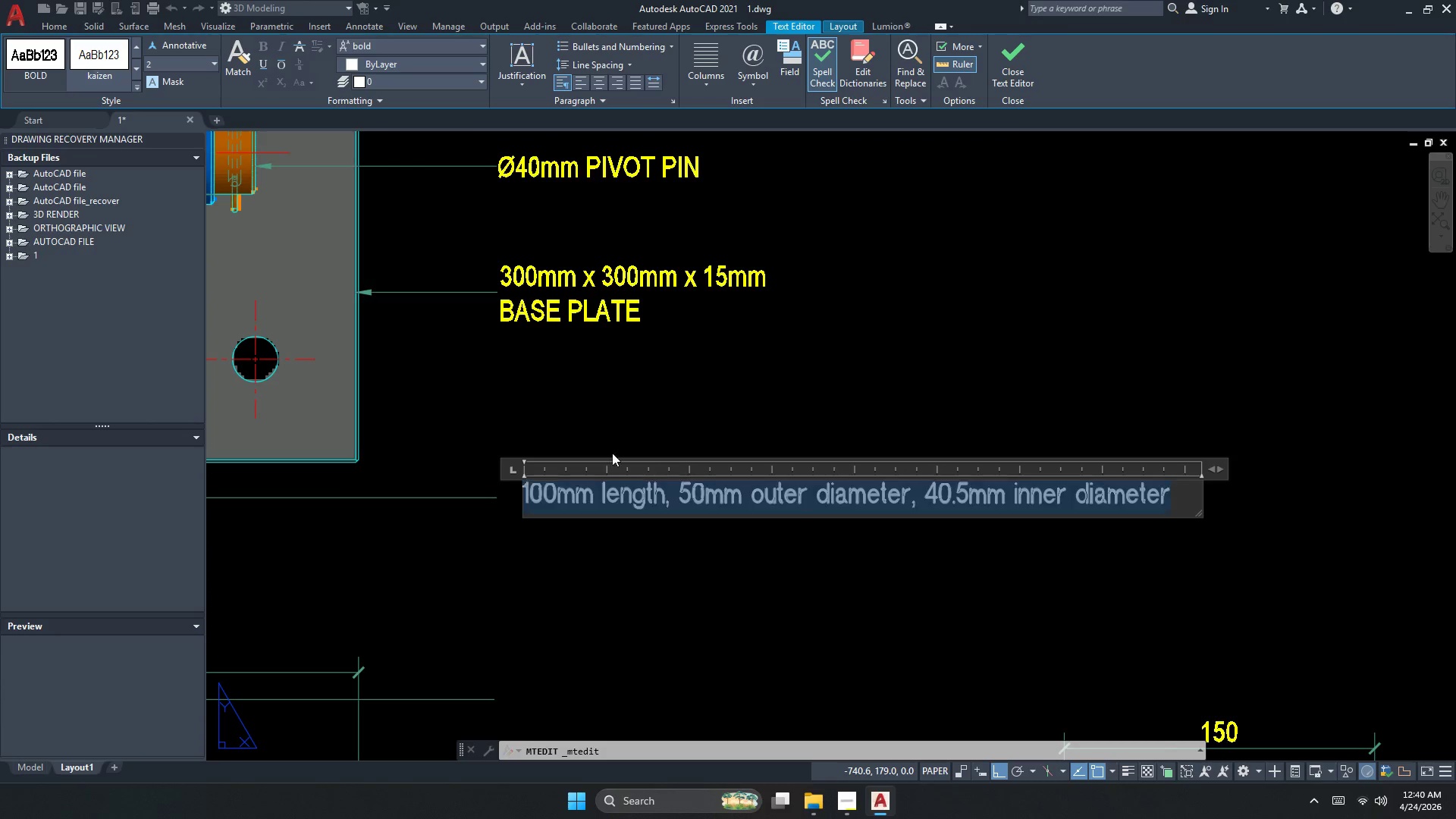 
key(Control+A)
 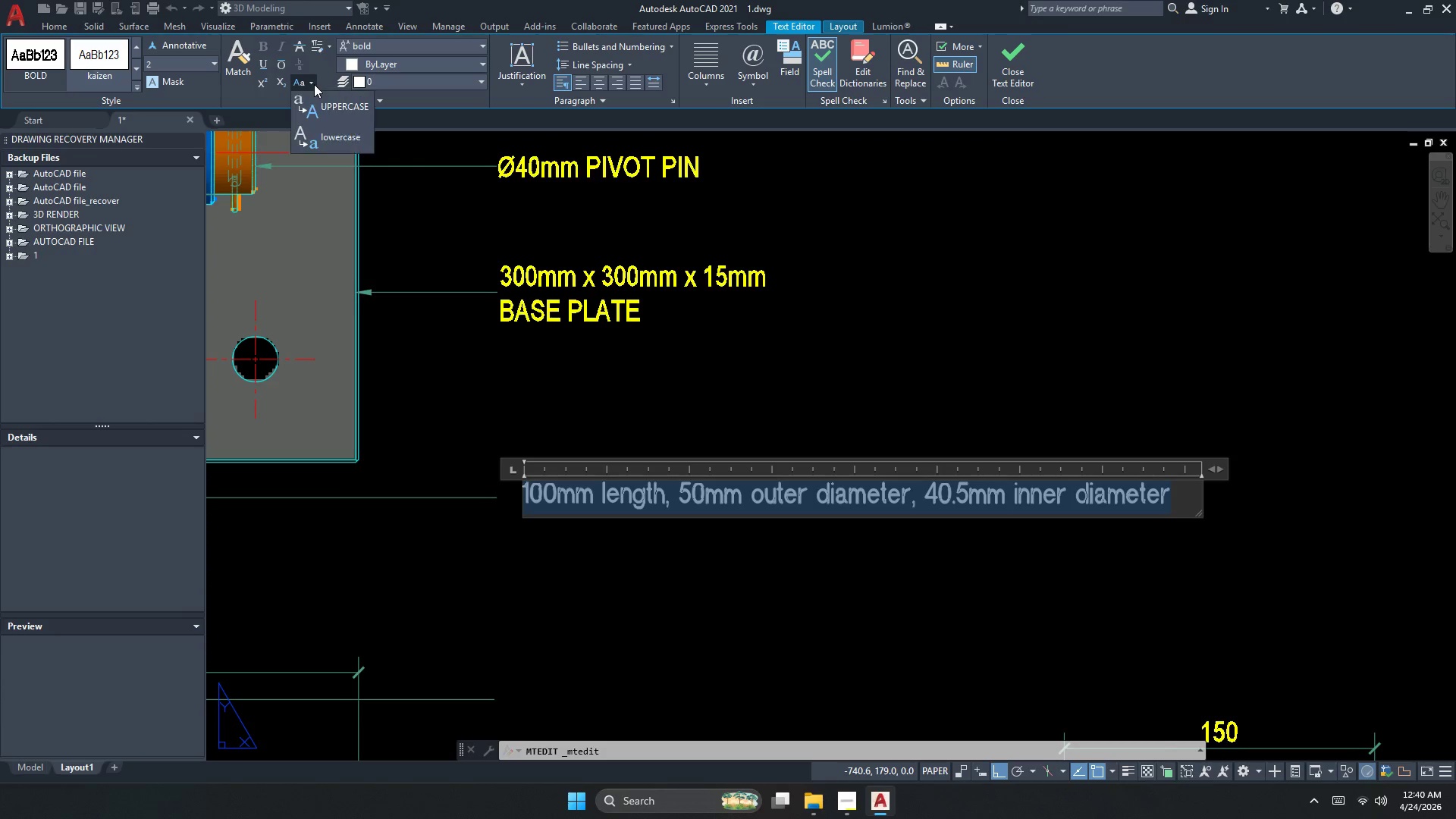 
left_click([318, 108])
 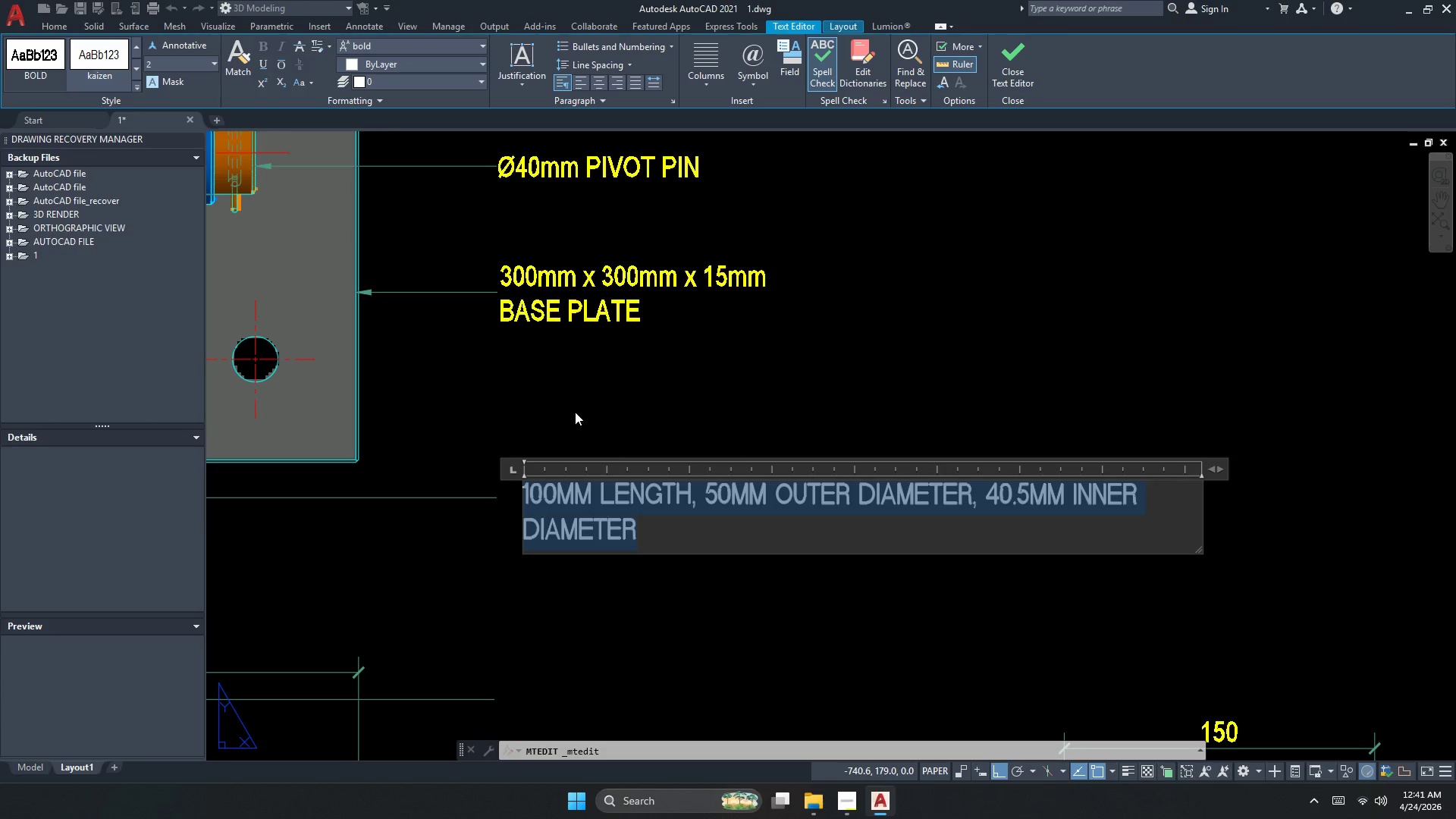 
left_click([571, 485])
 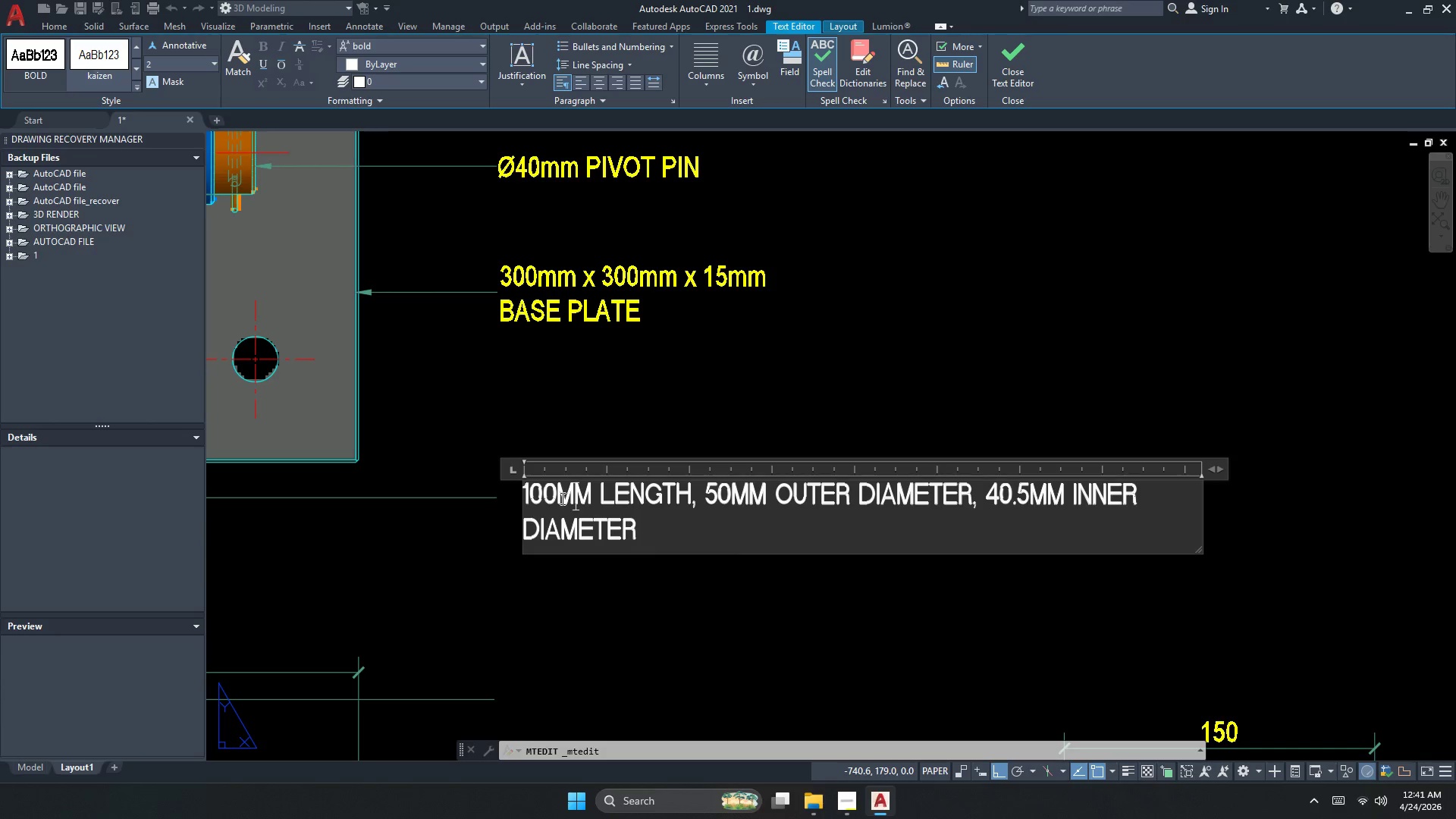 
left_click_drag(start_coordinate=[559, 499], to_coordinate=[592, 497])
 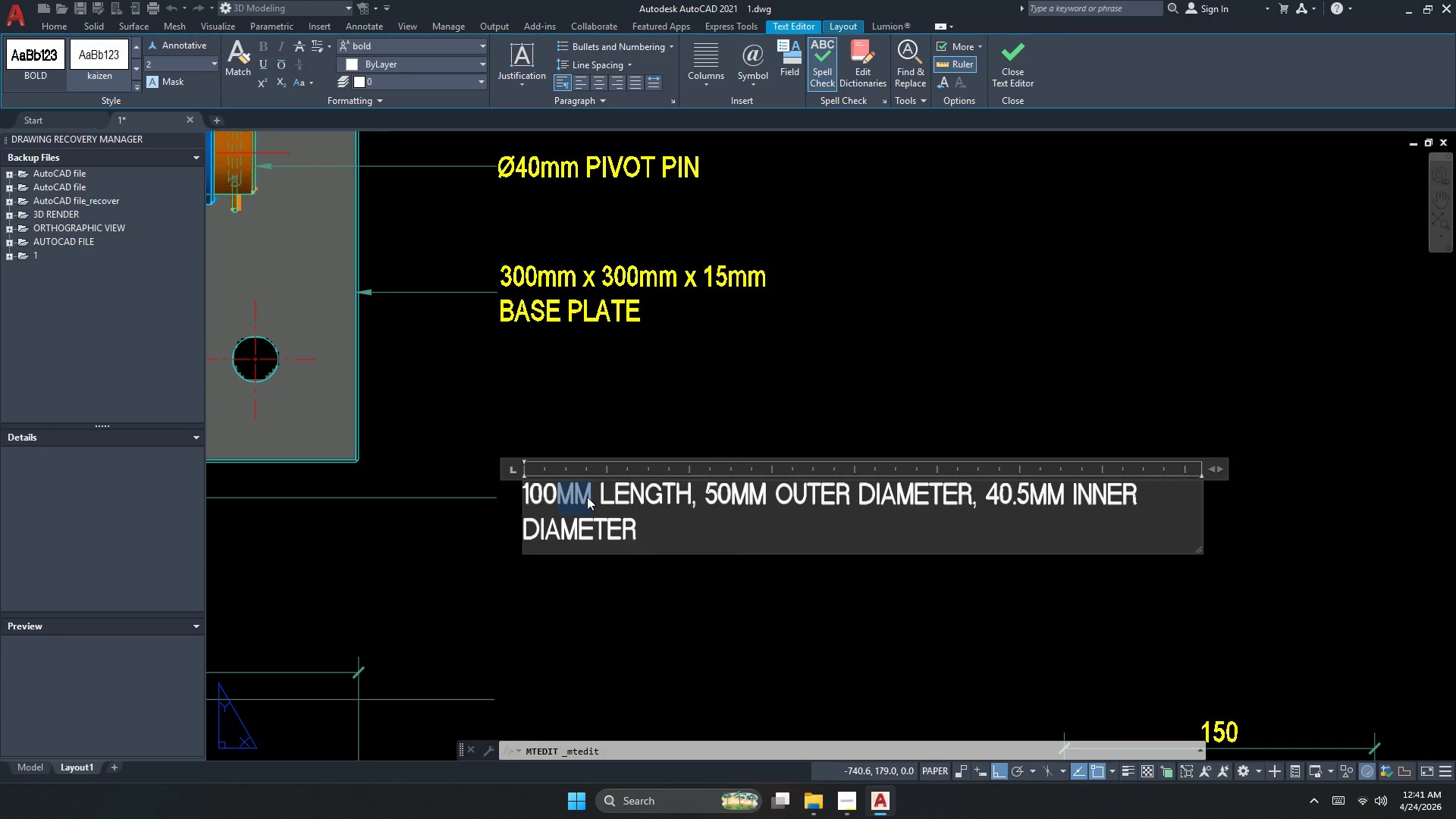 
type(MM)
 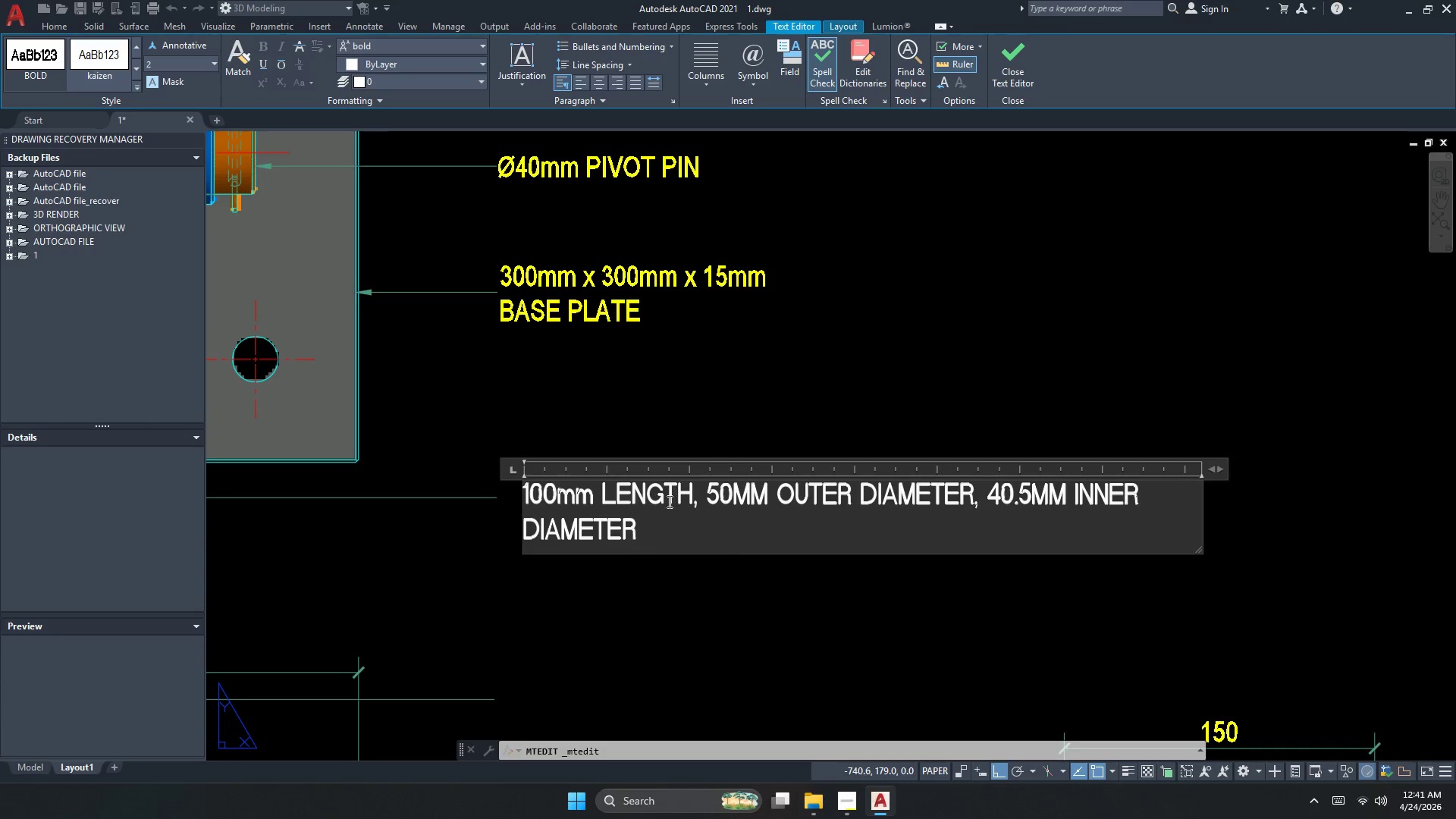 
left_click_drag(start_coordinate=[619, 497], to_coordinate=[691, 495])
 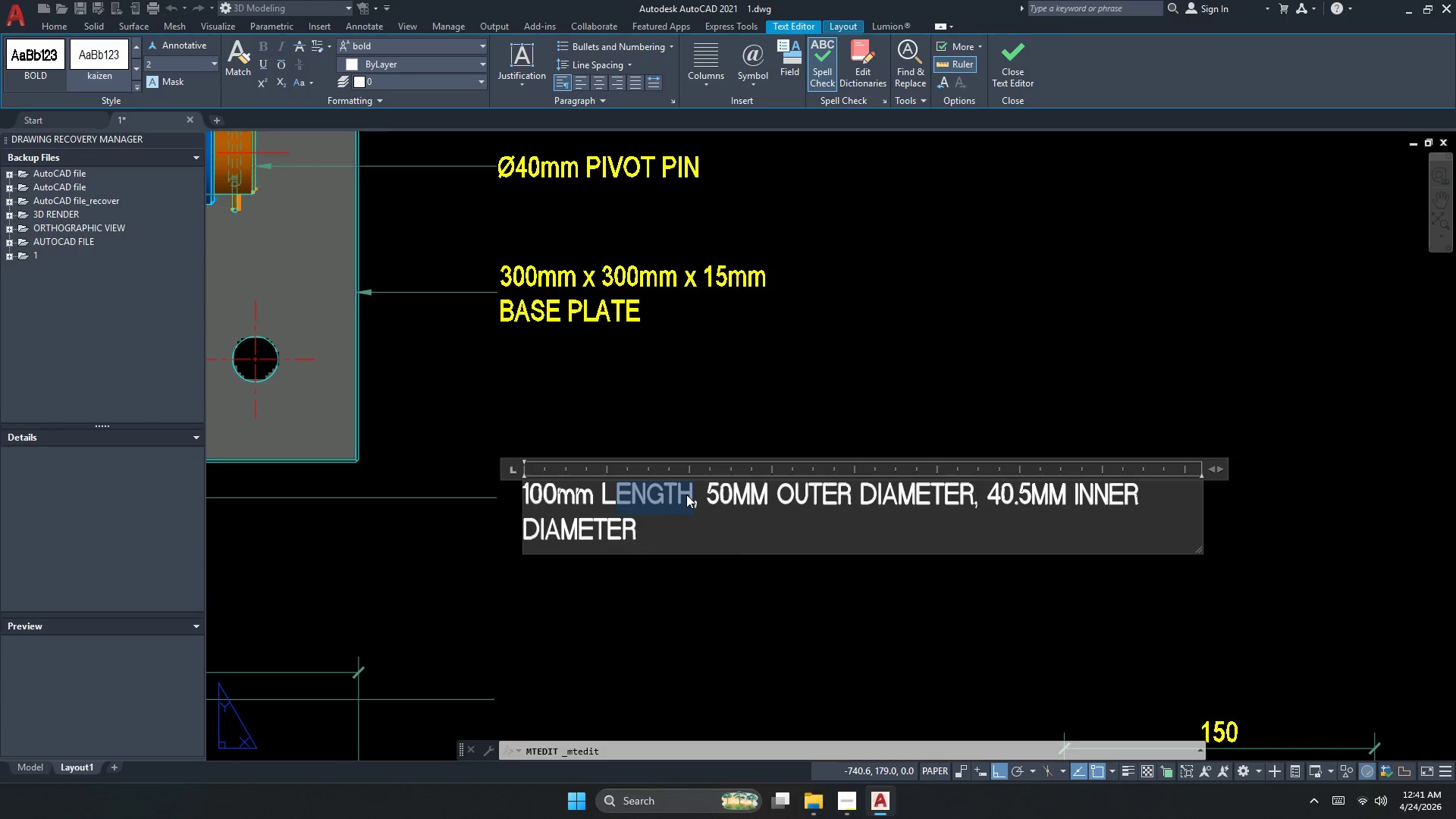 
key(Backspace)
 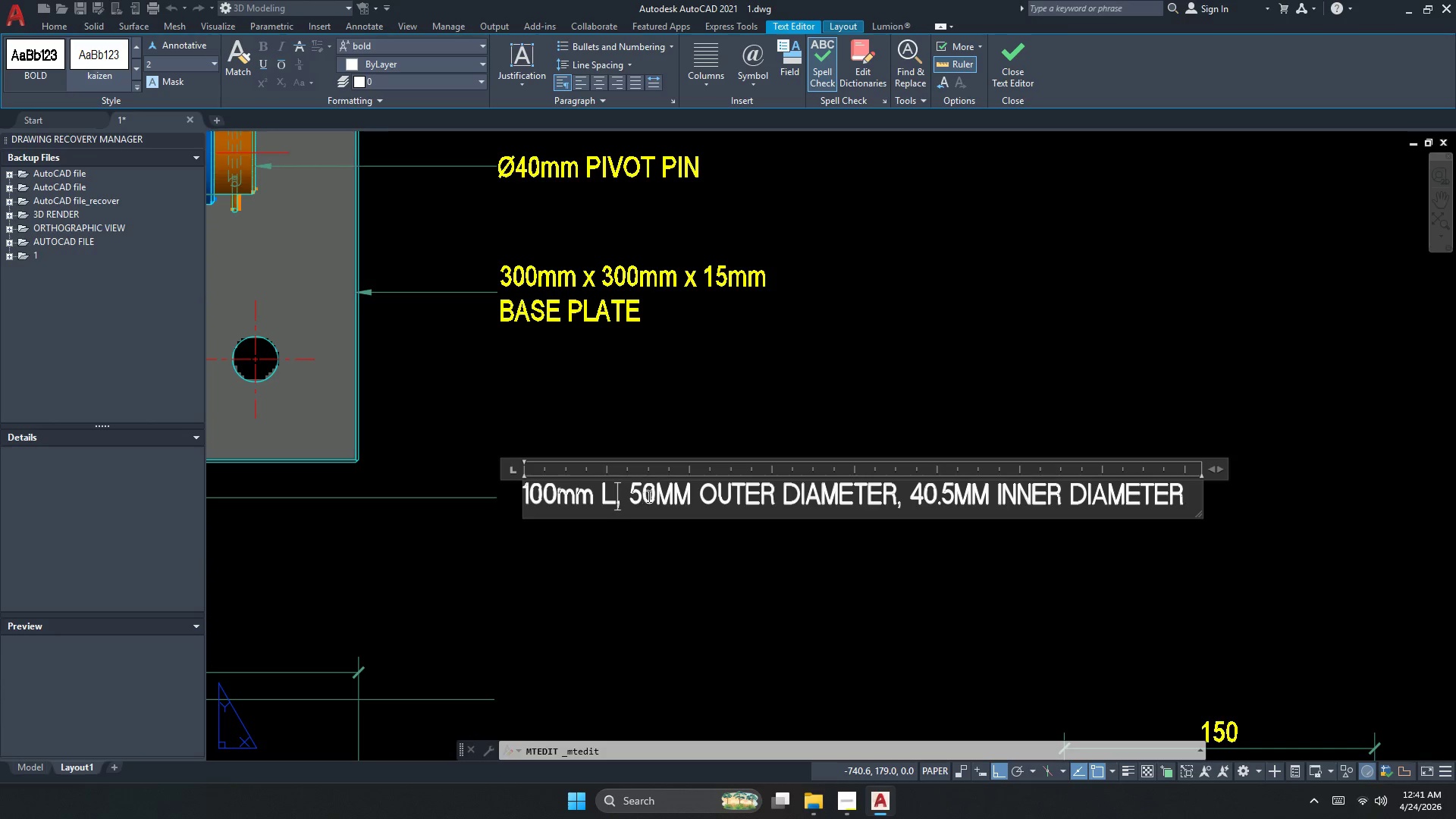 
left_click_drag(start_coordinate=[654, 495], to_coordinate=[692, 498])
 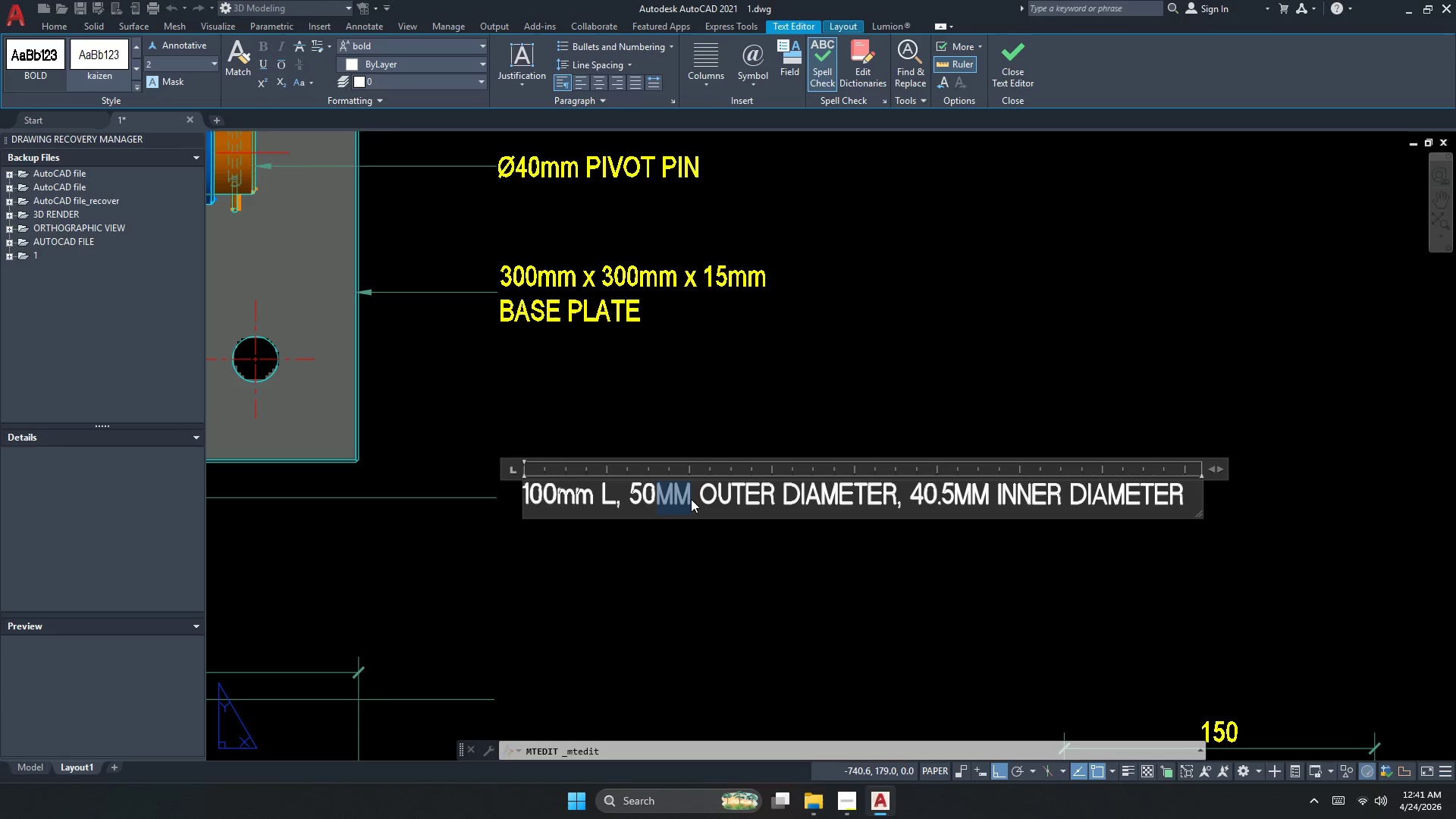 
type(MM)
 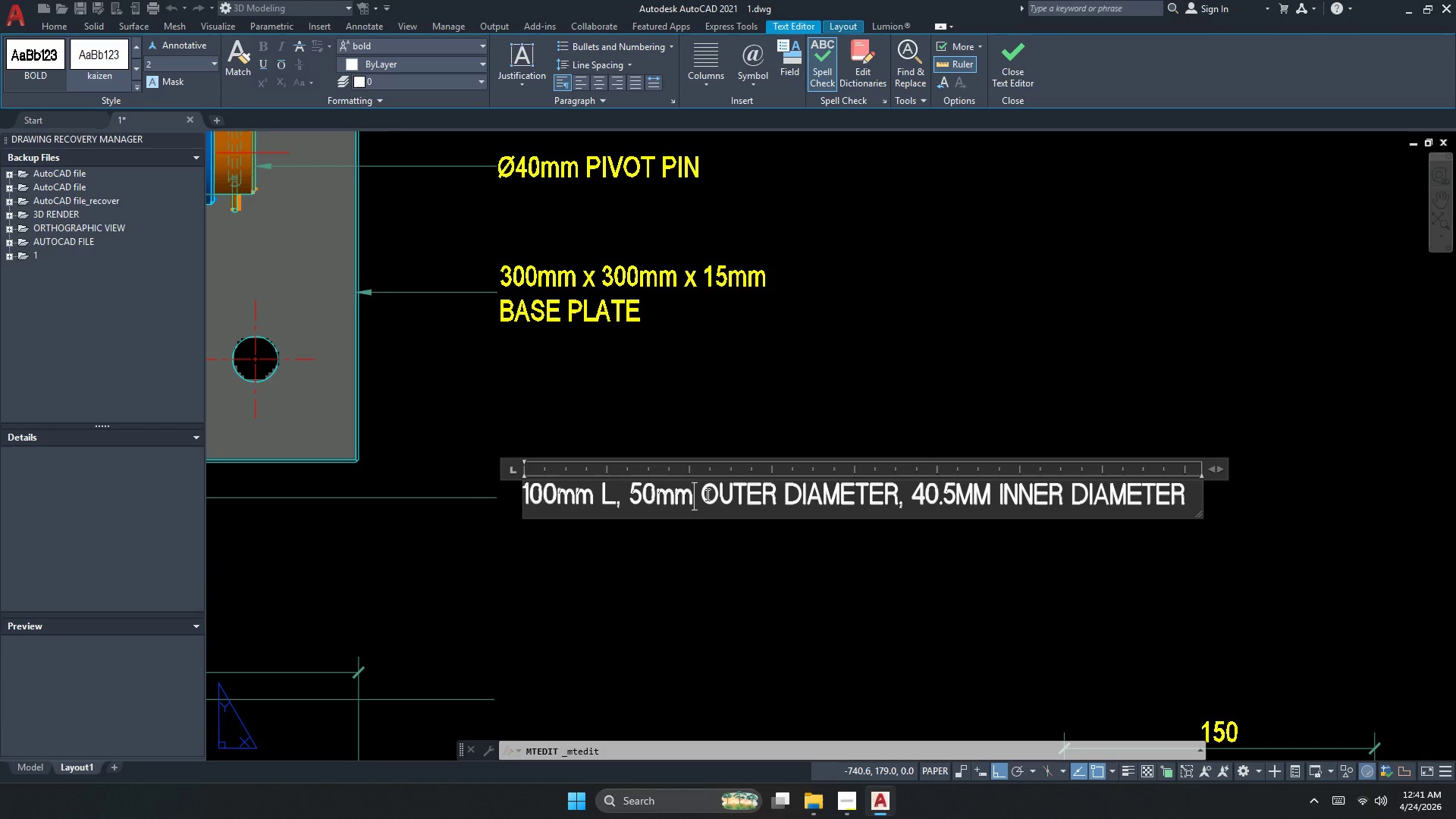 
left_click_drag(start_coordinate=[706, 494], to_coordinate=[712, 494])
 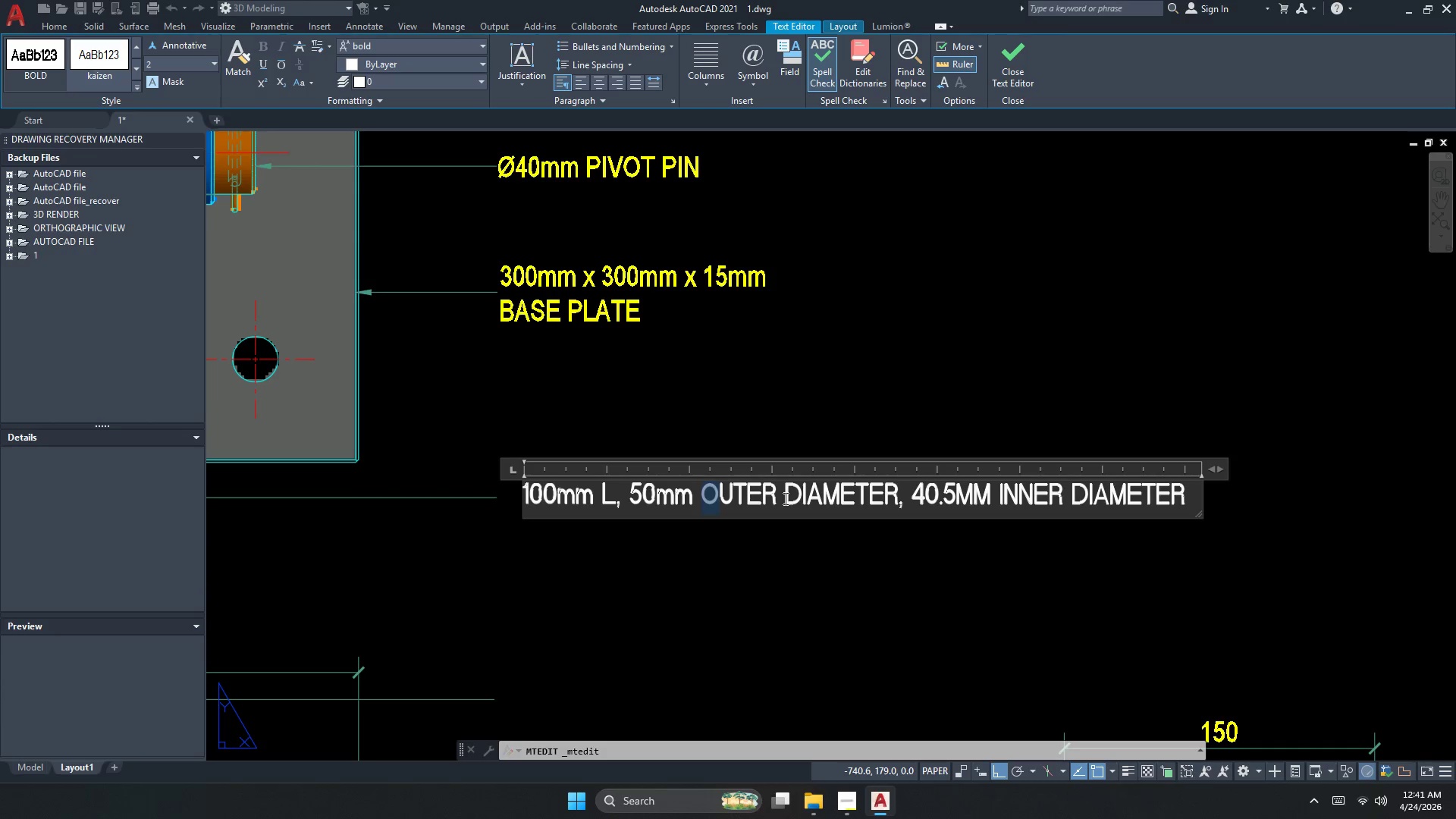 
left_click([784, 497])
 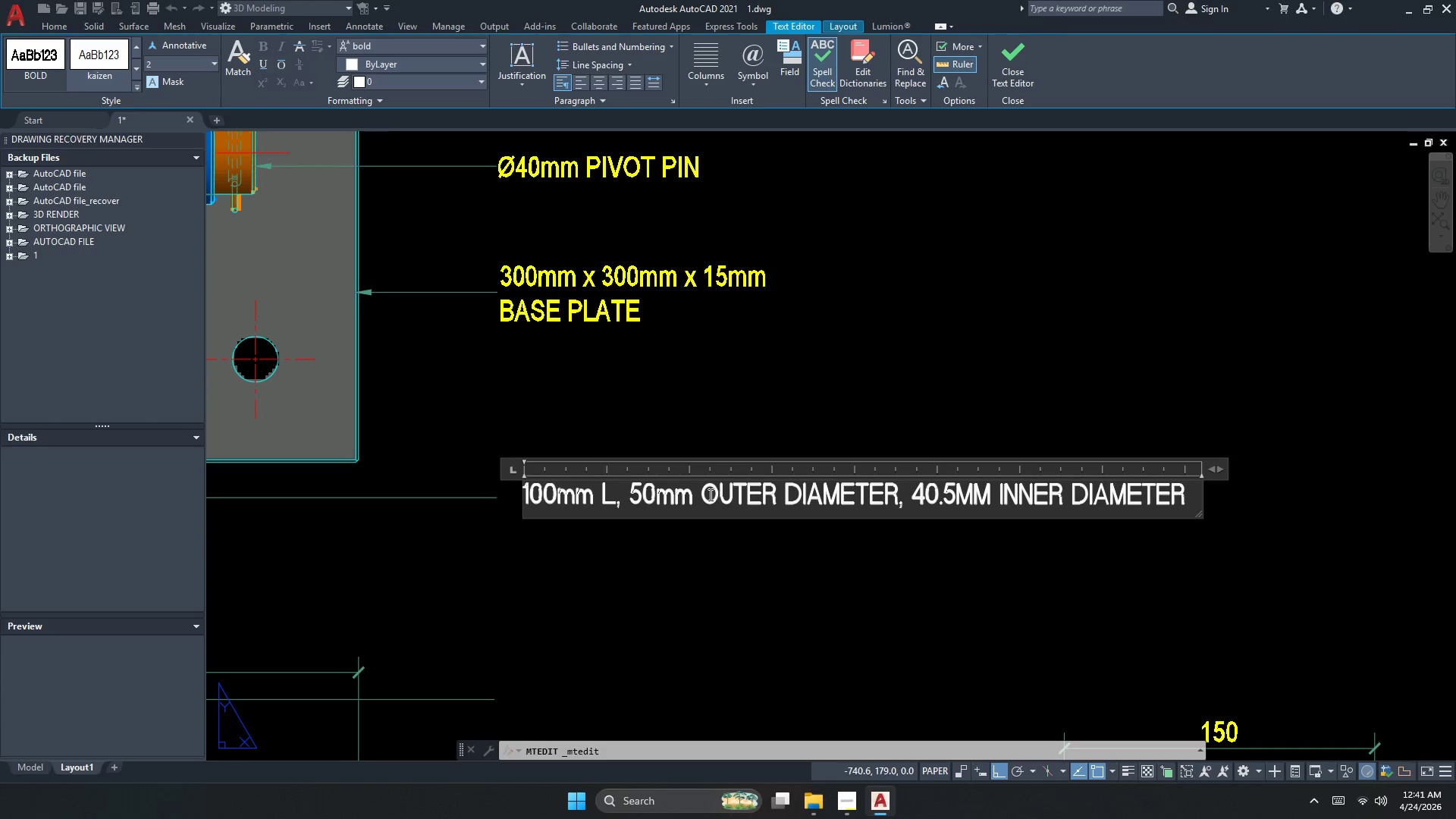 
left_click_drag(start_coordinate=[698, 494], to_coordinate=[896, 497])
 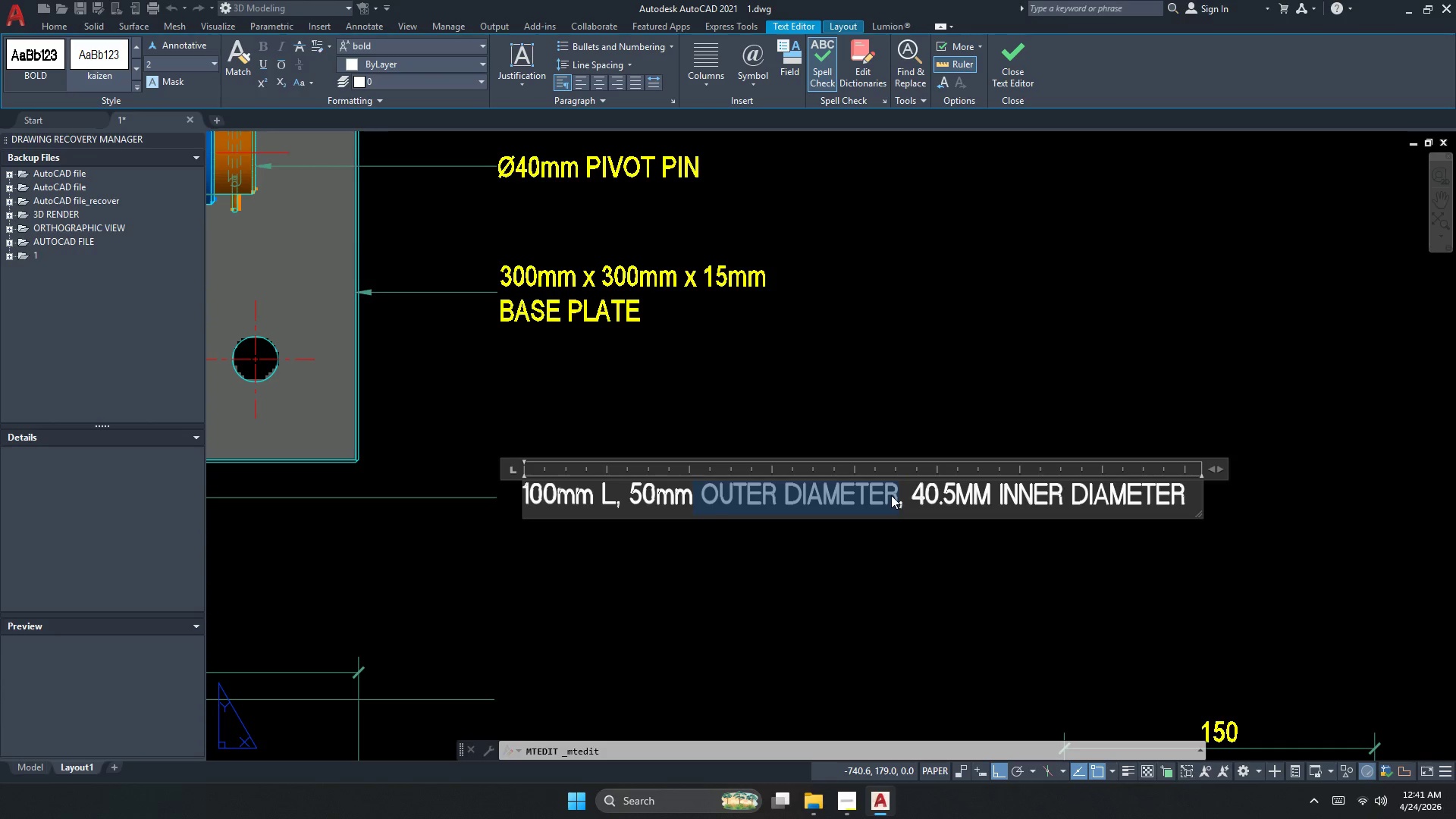 
type(od)
 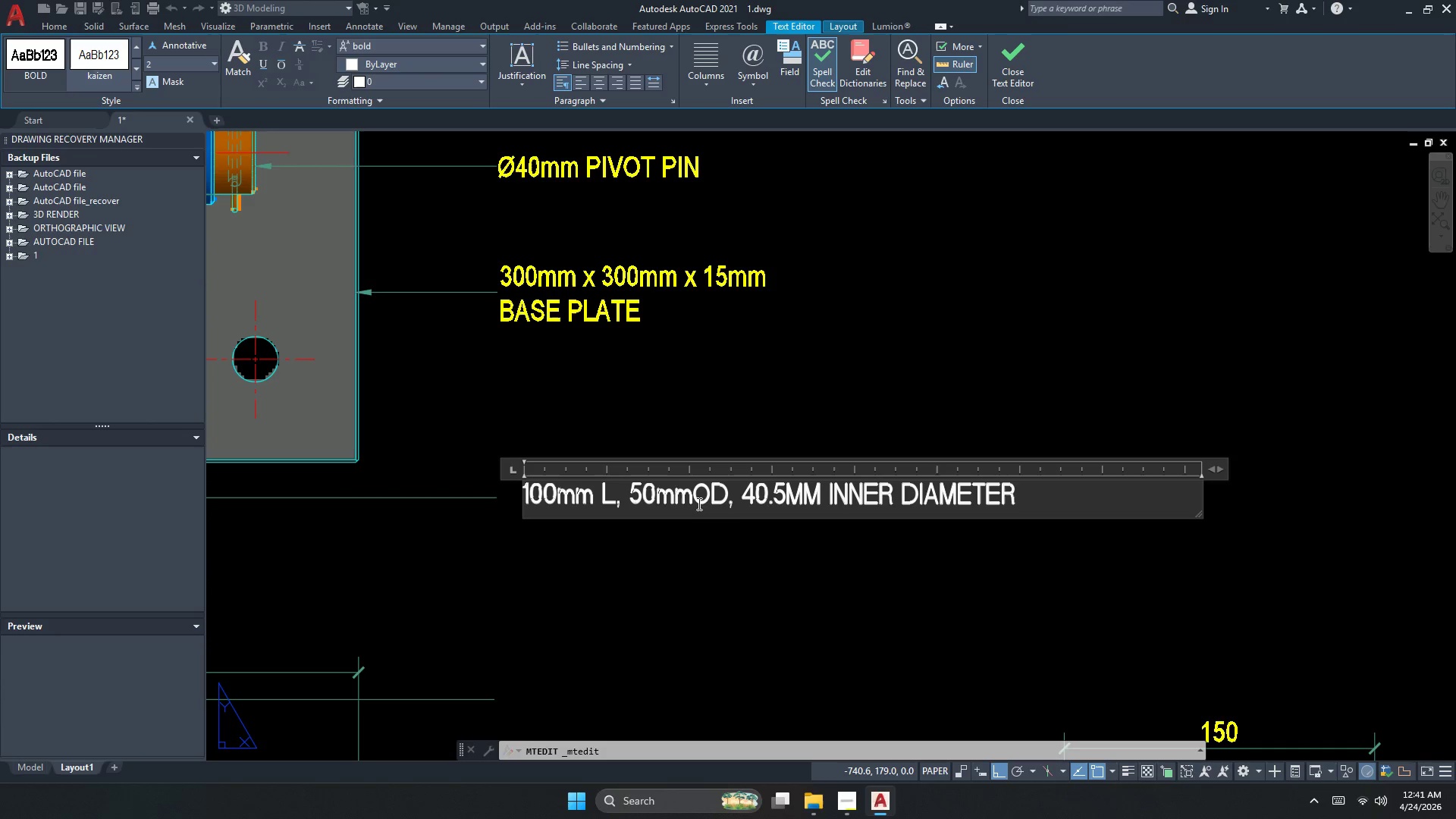 
type( MM)
 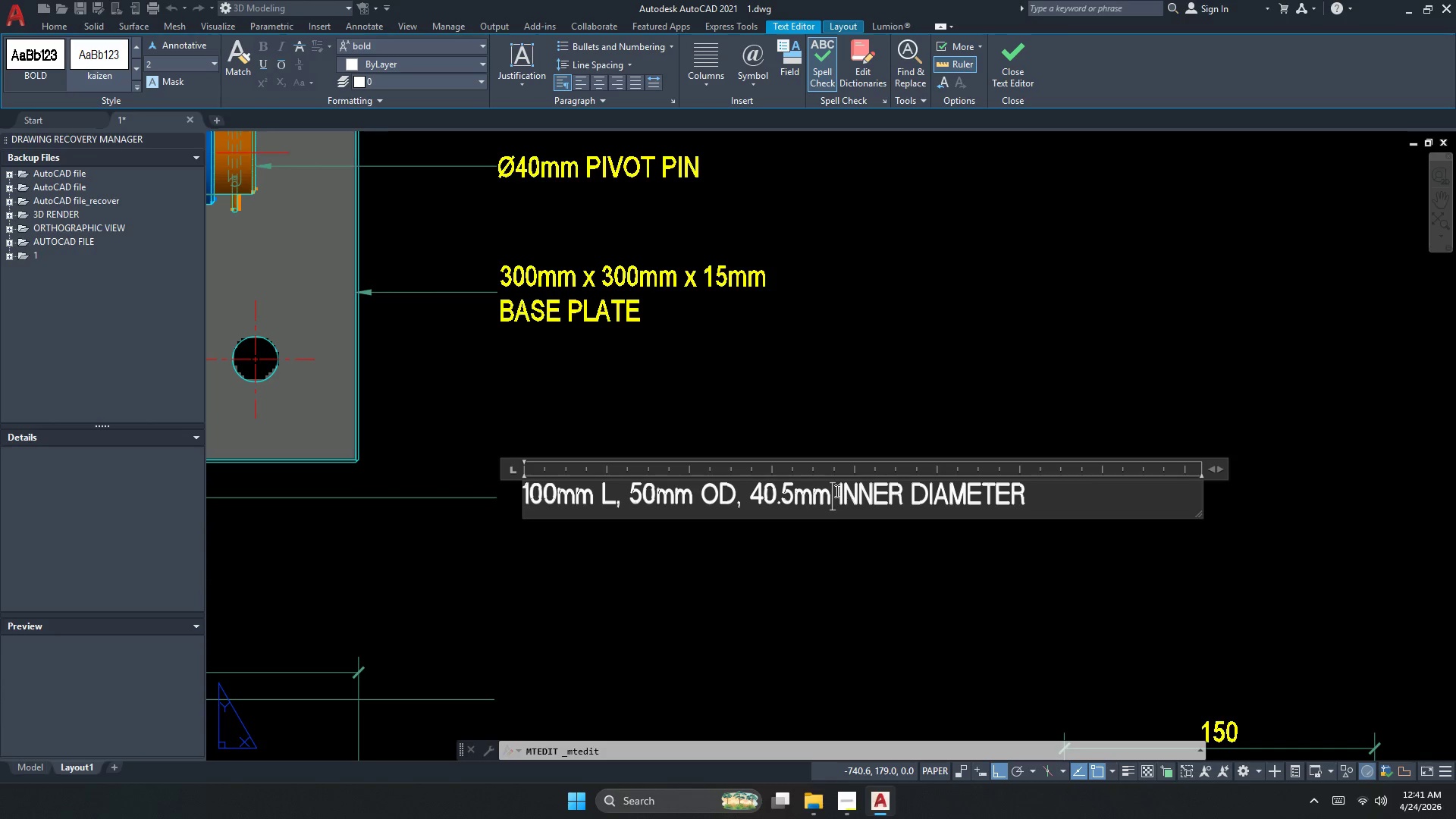 
left_click_drag(start_coordinate=[795, 495], to_coordinate=[823, 496])
 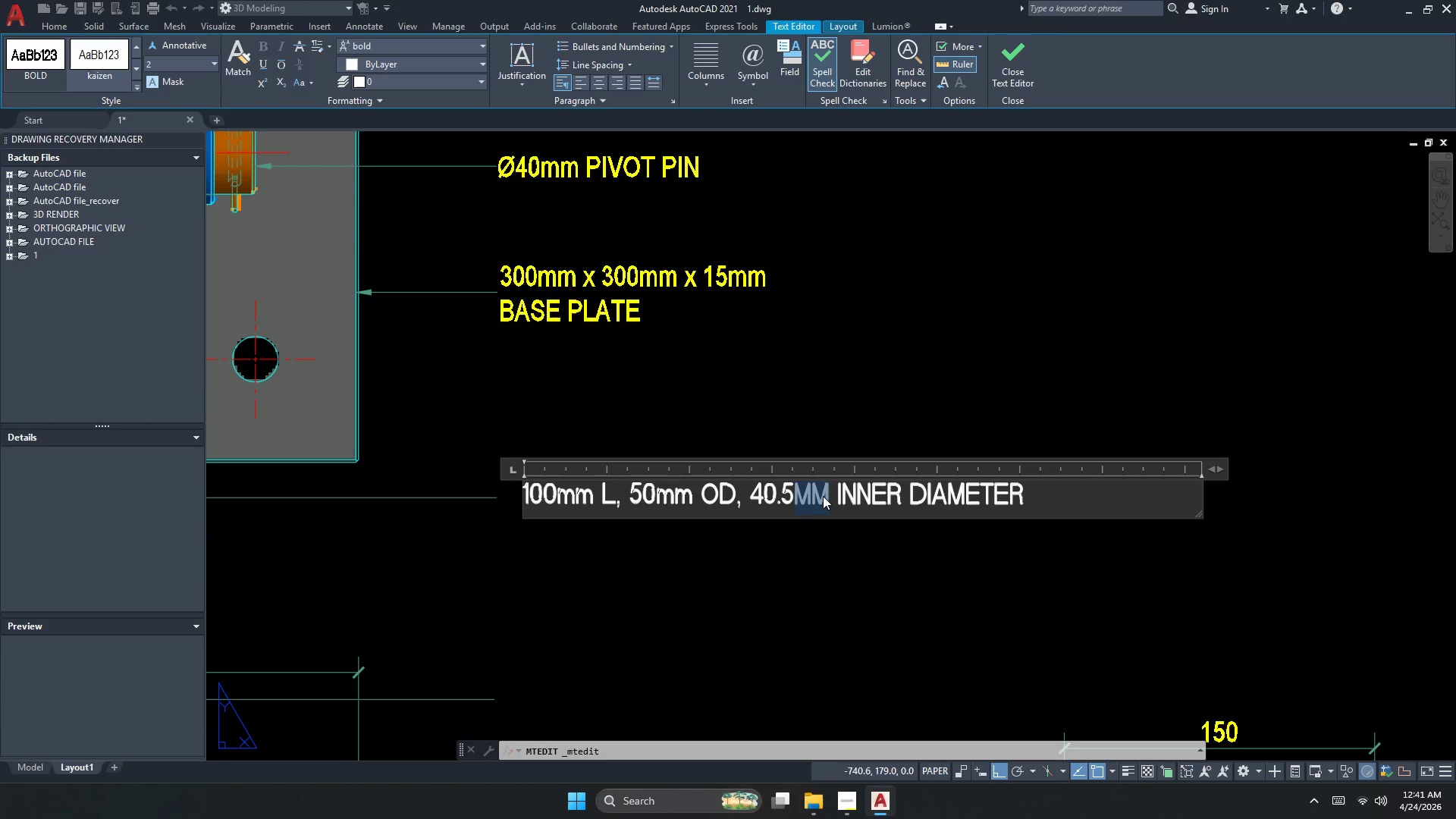 
left_click_drag(start_coordinate=[839, 494], to_coordinate=[1037, 505])
 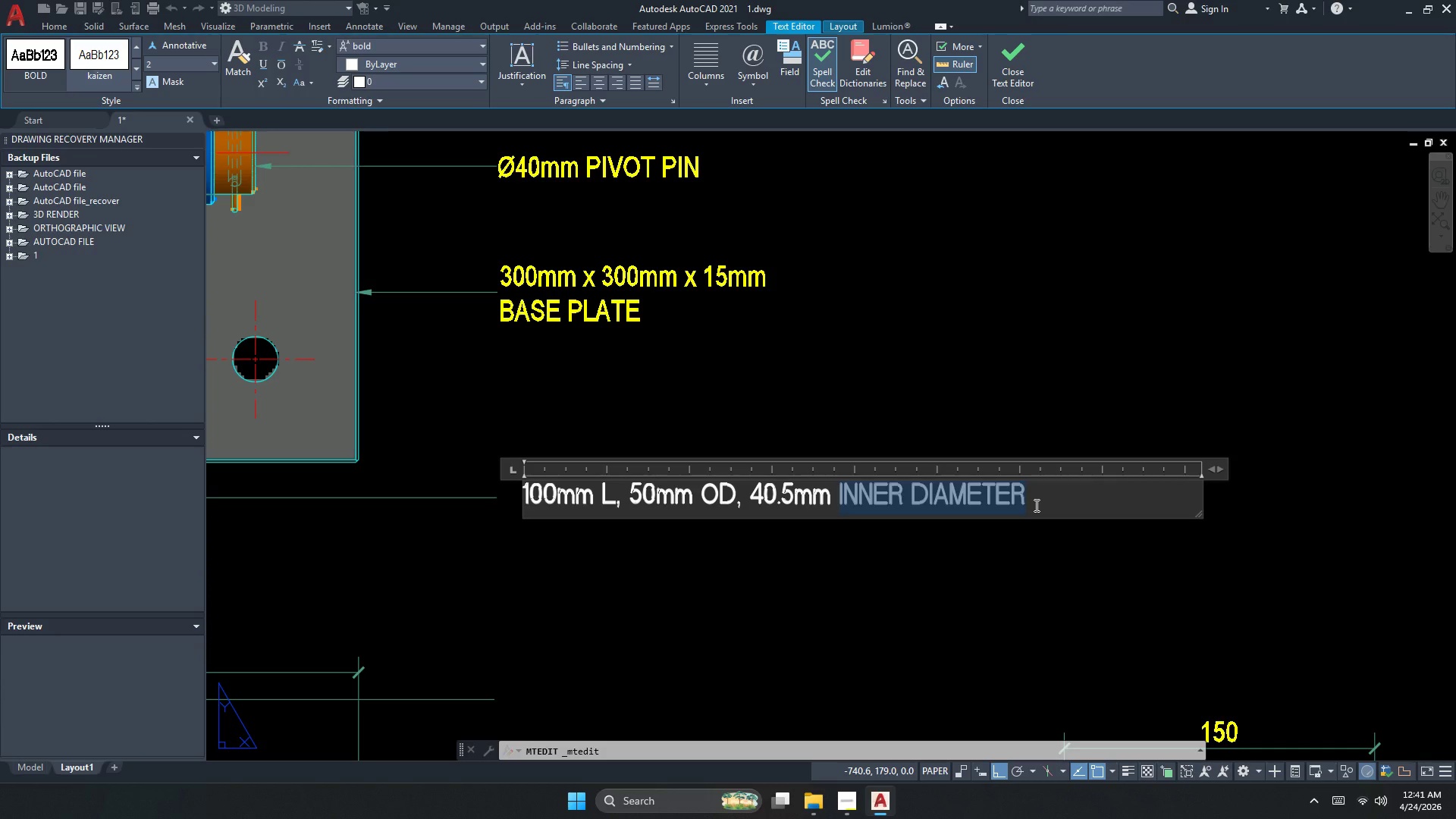 
type(id)
 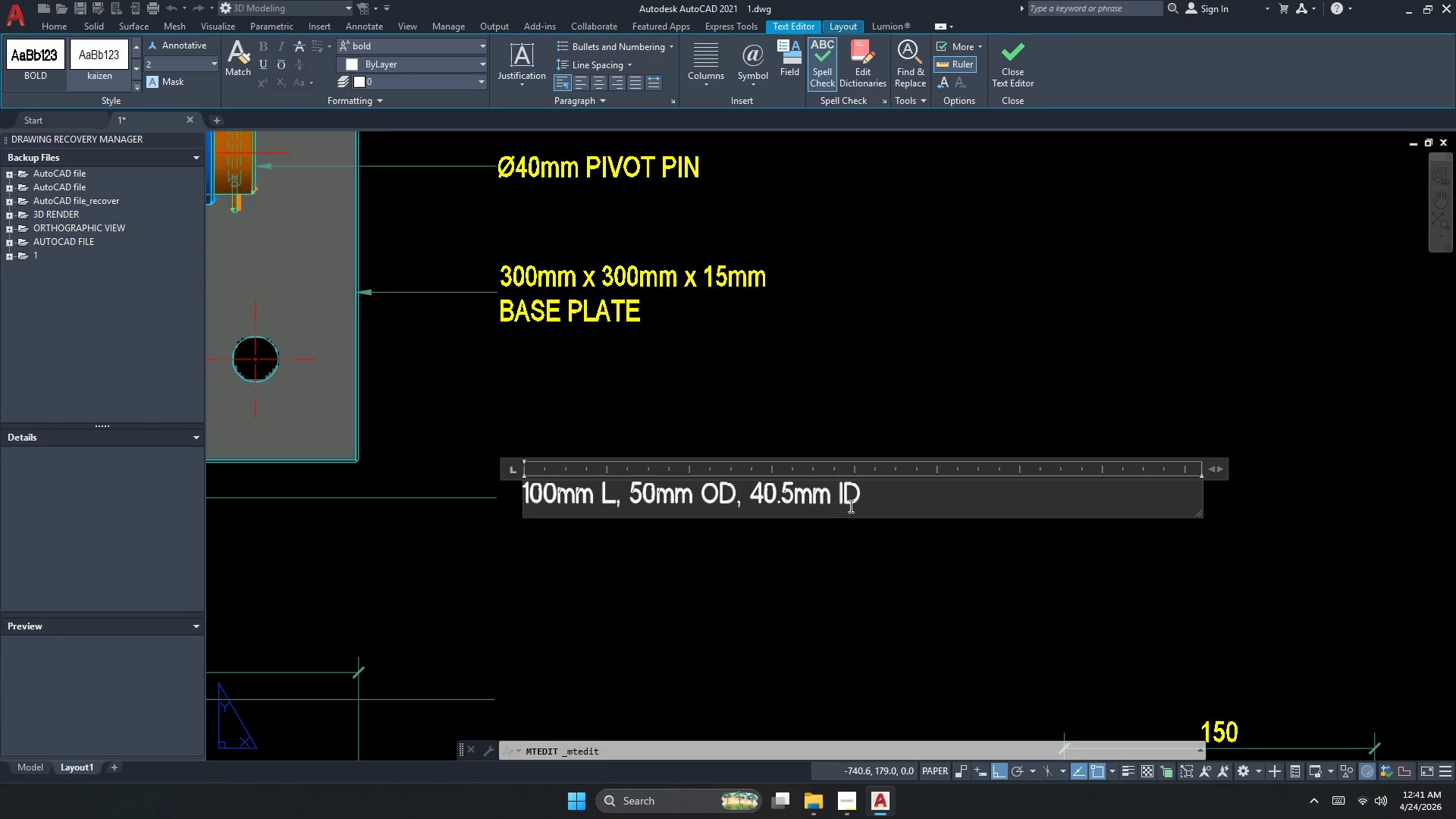 
left_click([844, 502])
 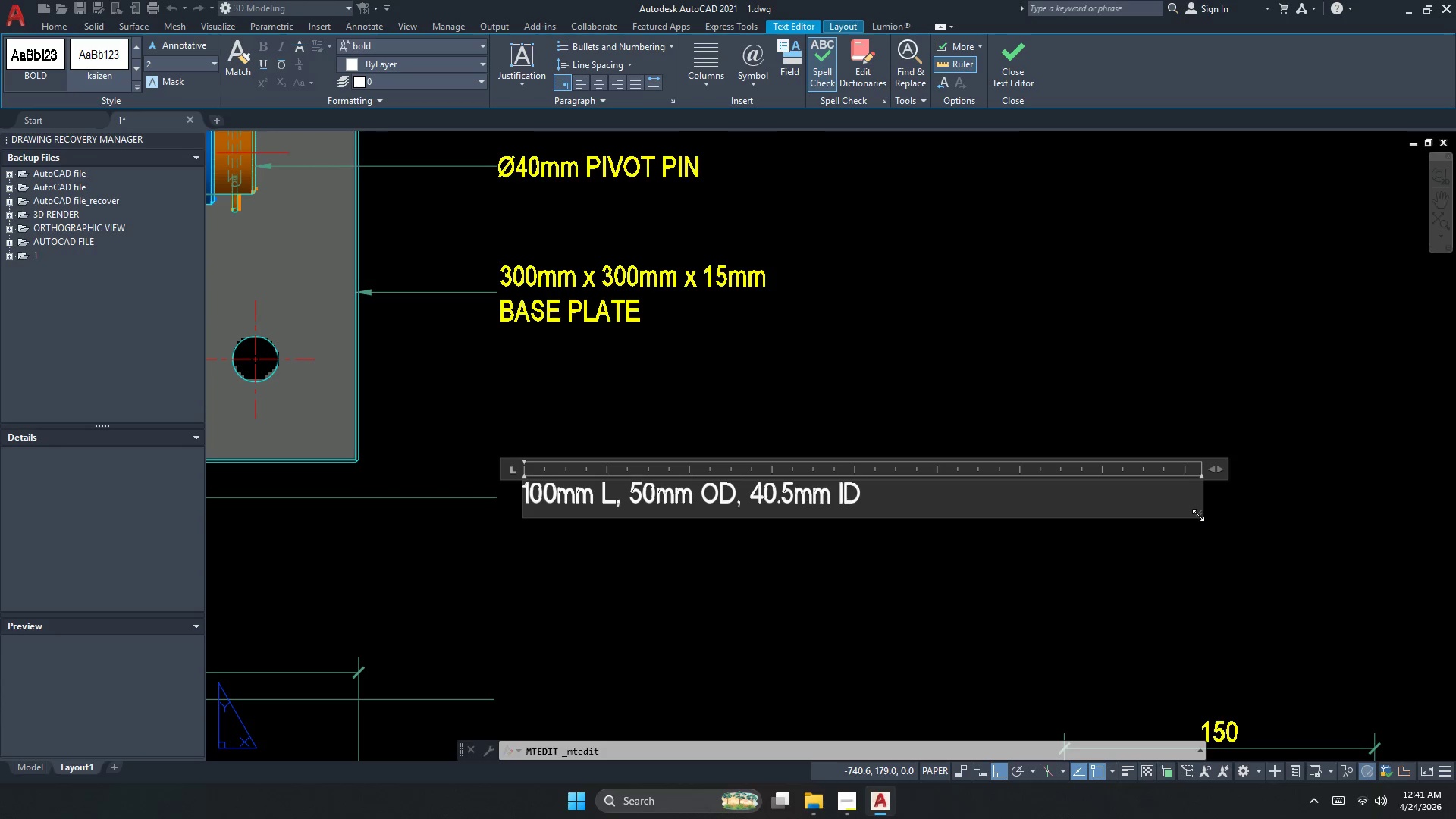 
key(Alt+AltLeft)
 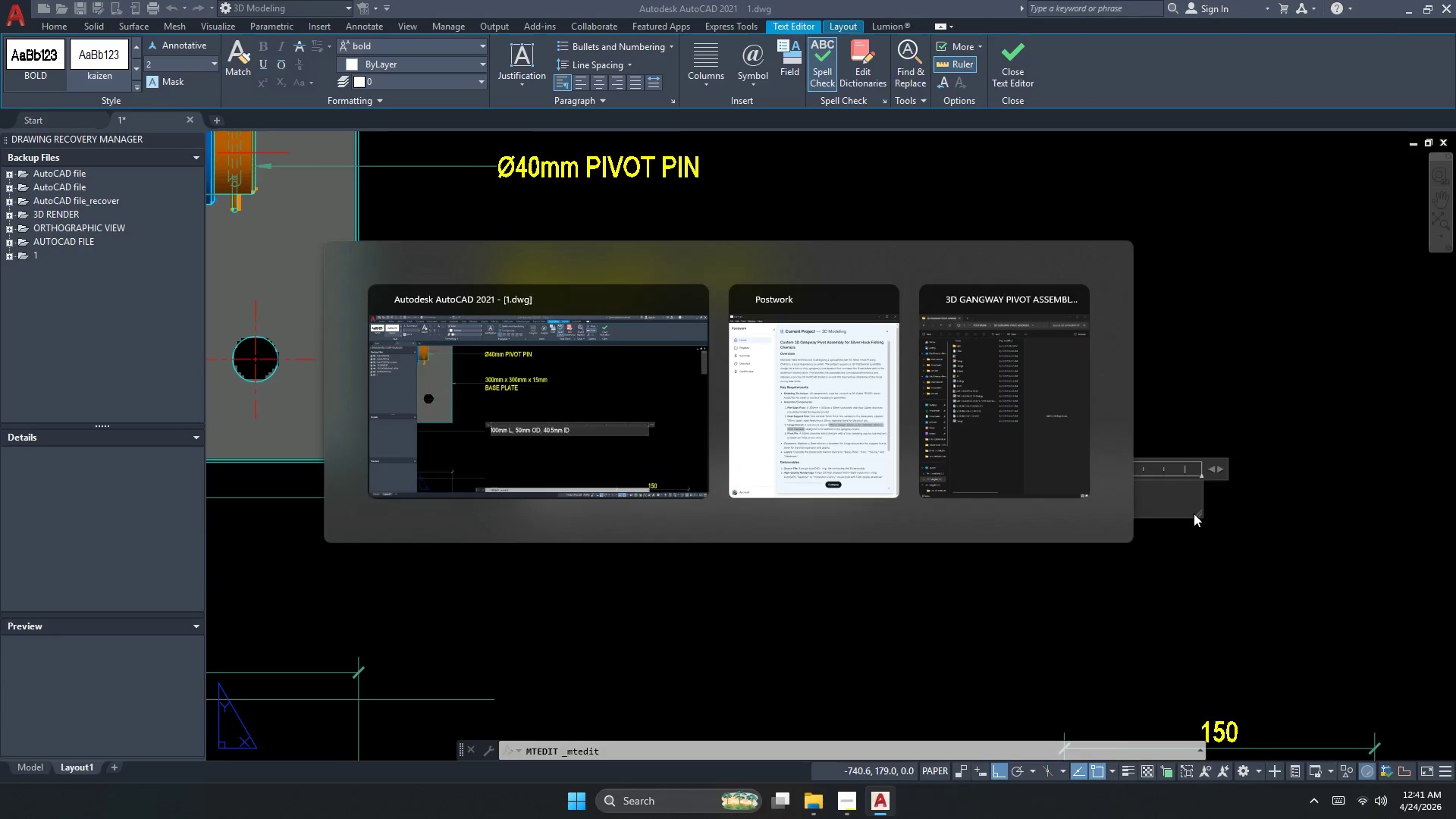 
key(Alt+Tab)